 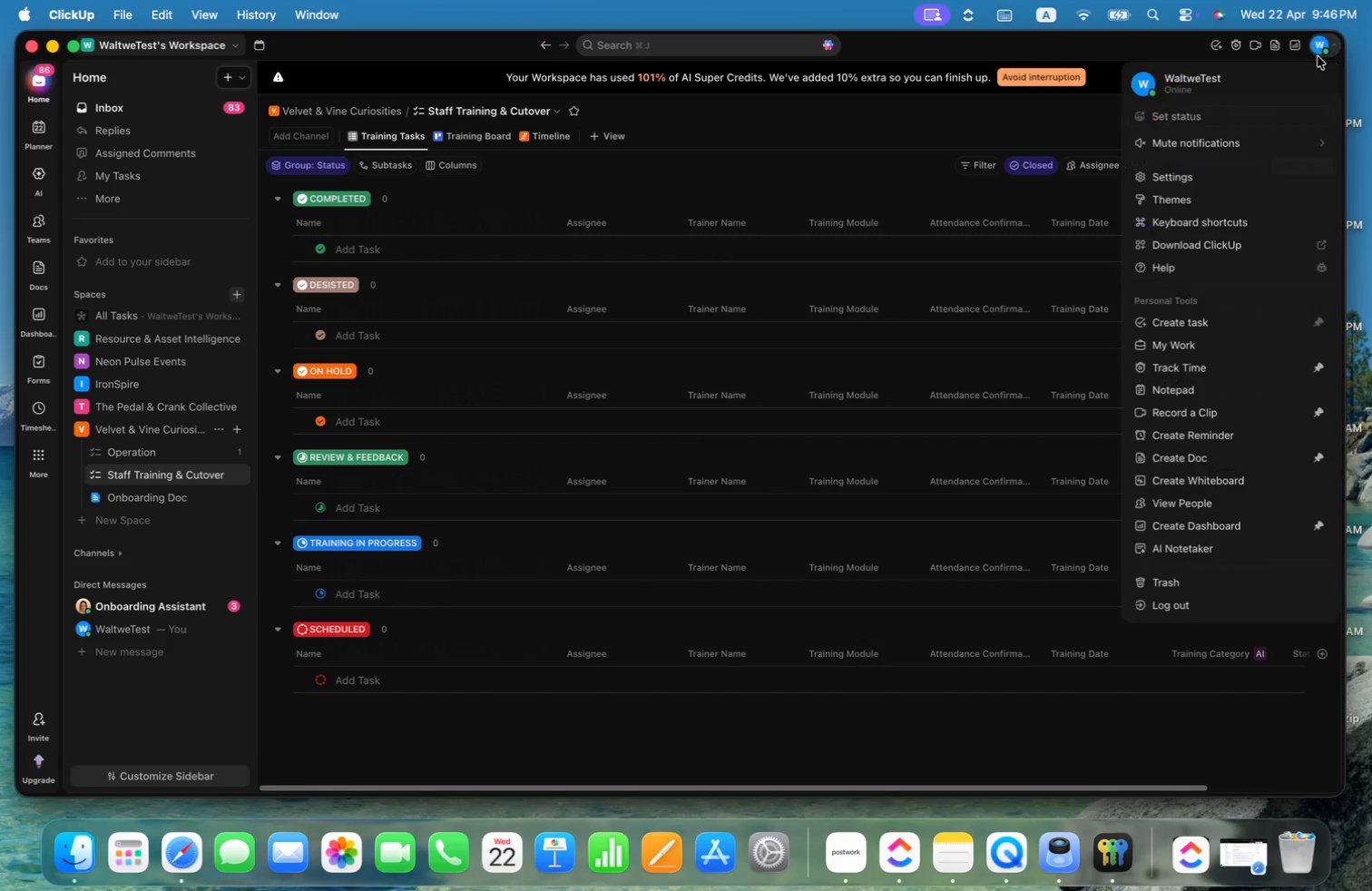 
left_click([1181, 181])
 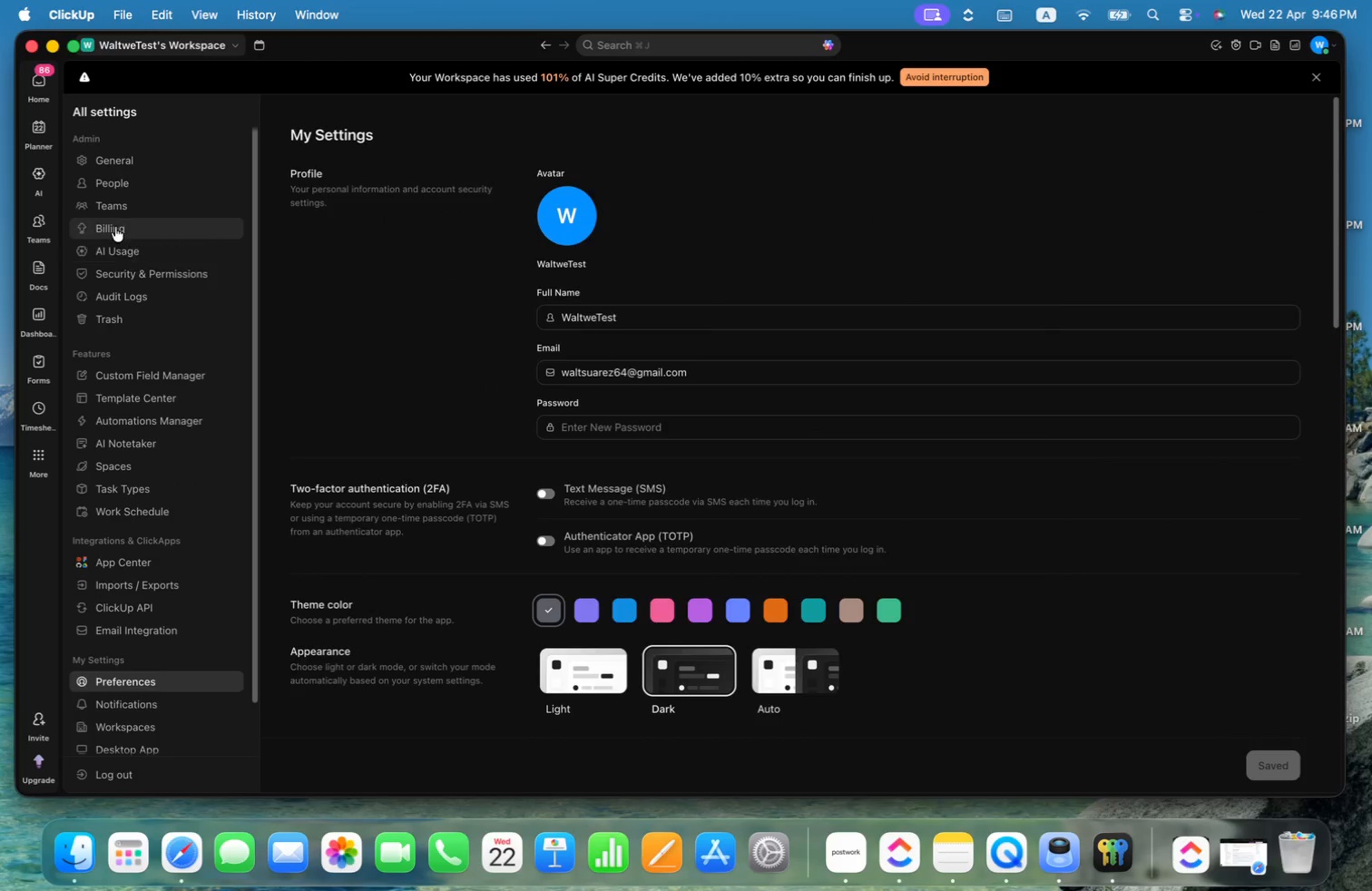 
left_click([131, 186])
 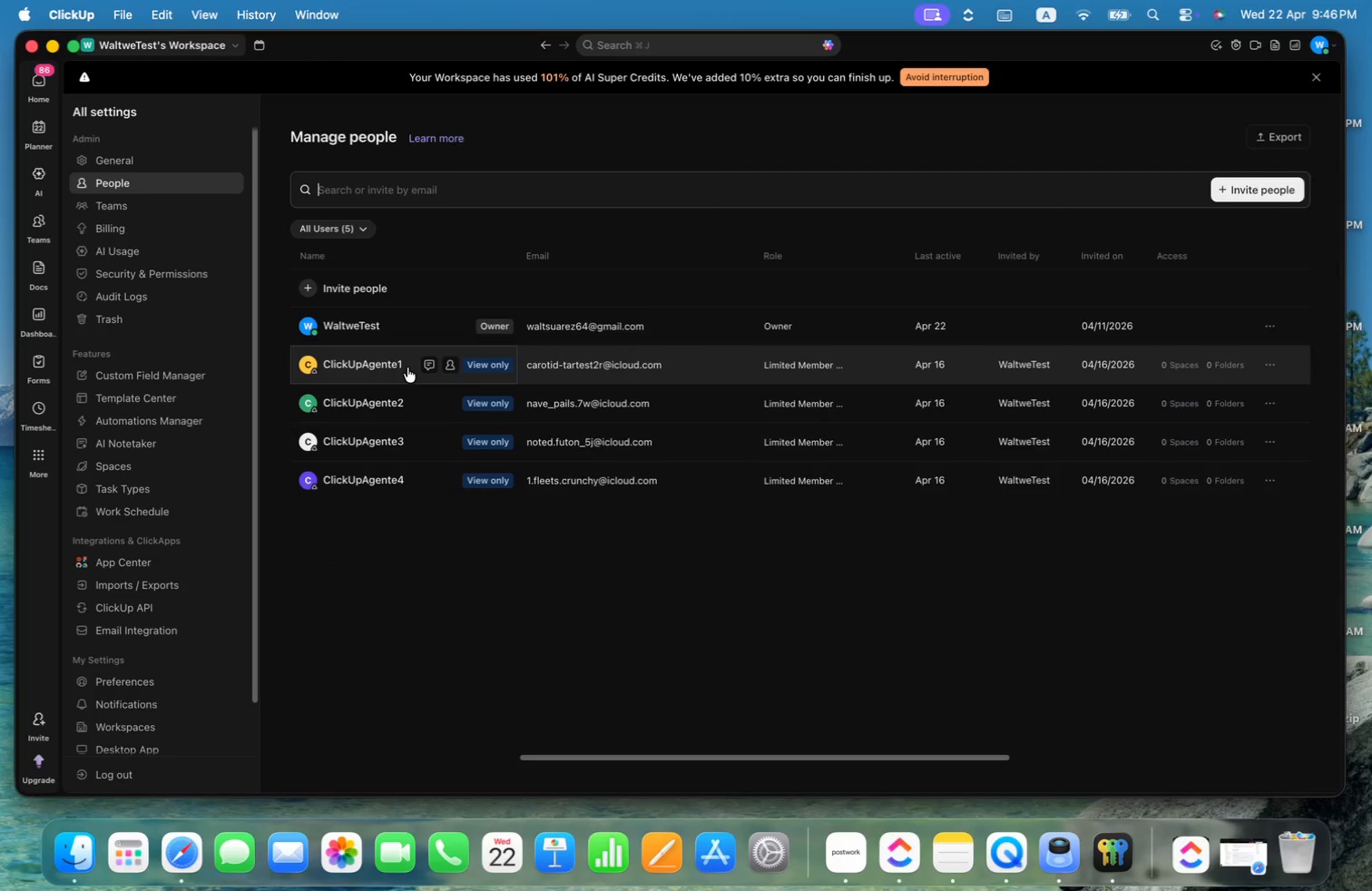 
left_click([1270, 360])
 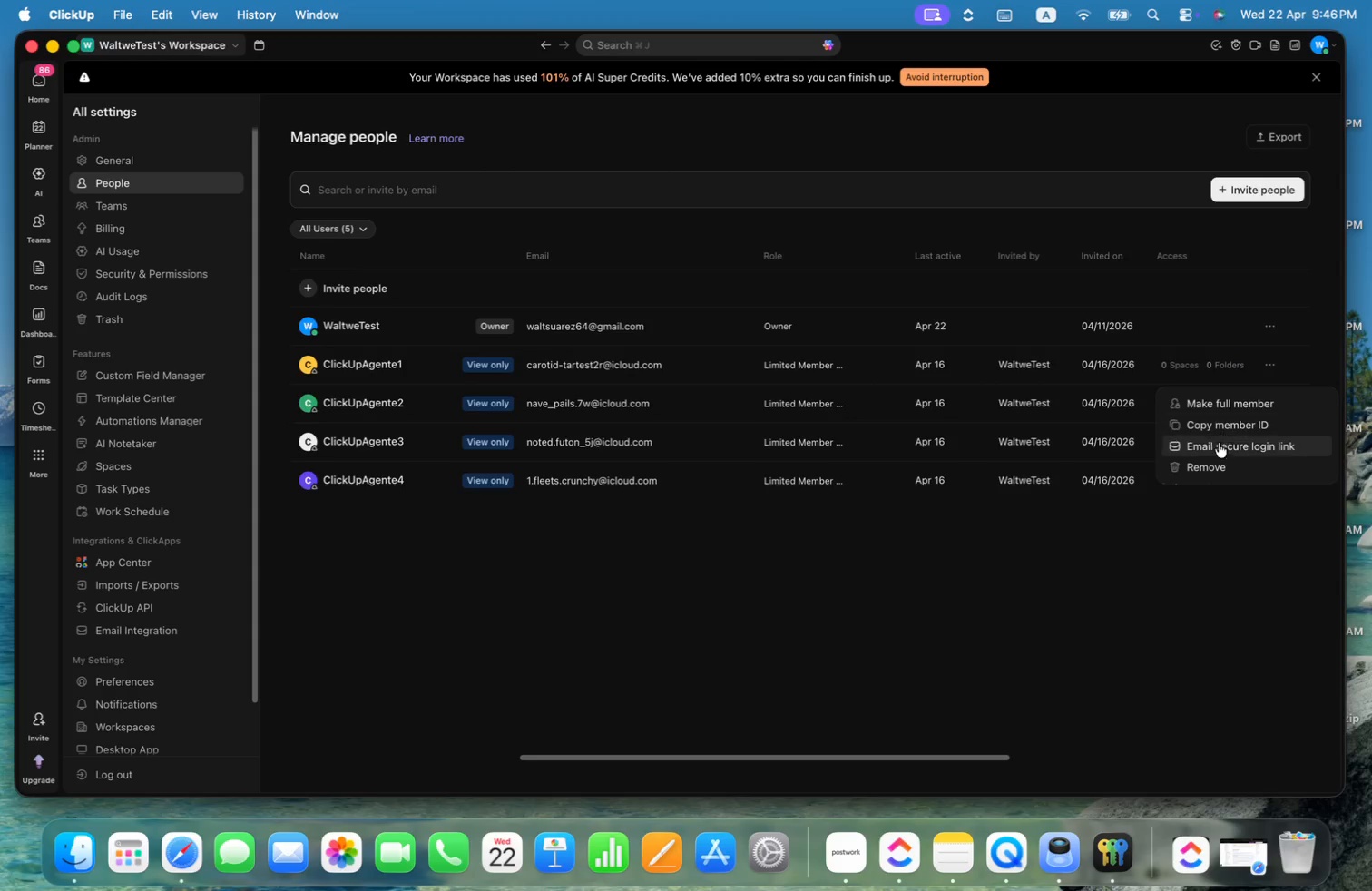 
left_click([366, 364])
 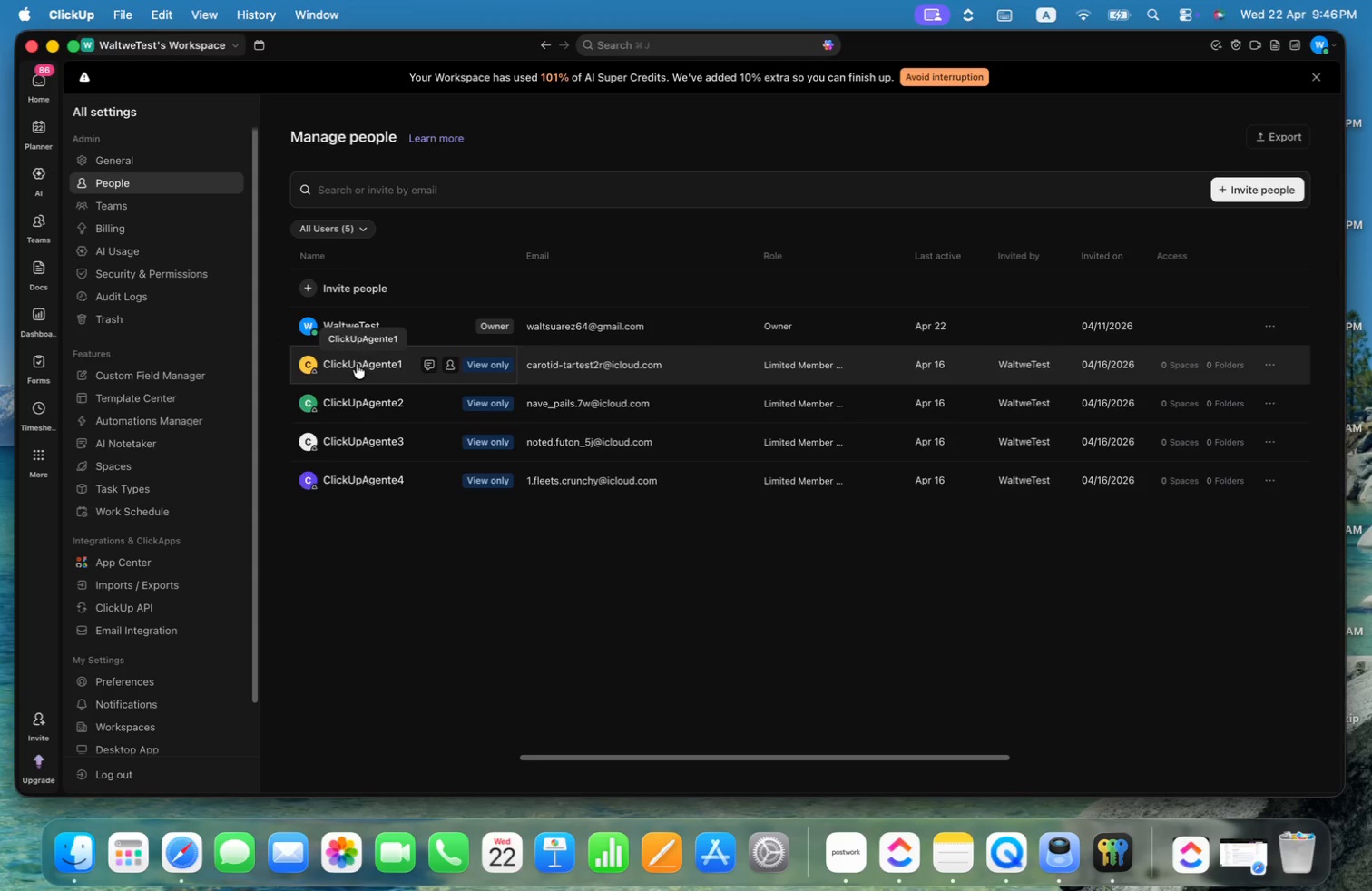 
left_click([357, 364])
 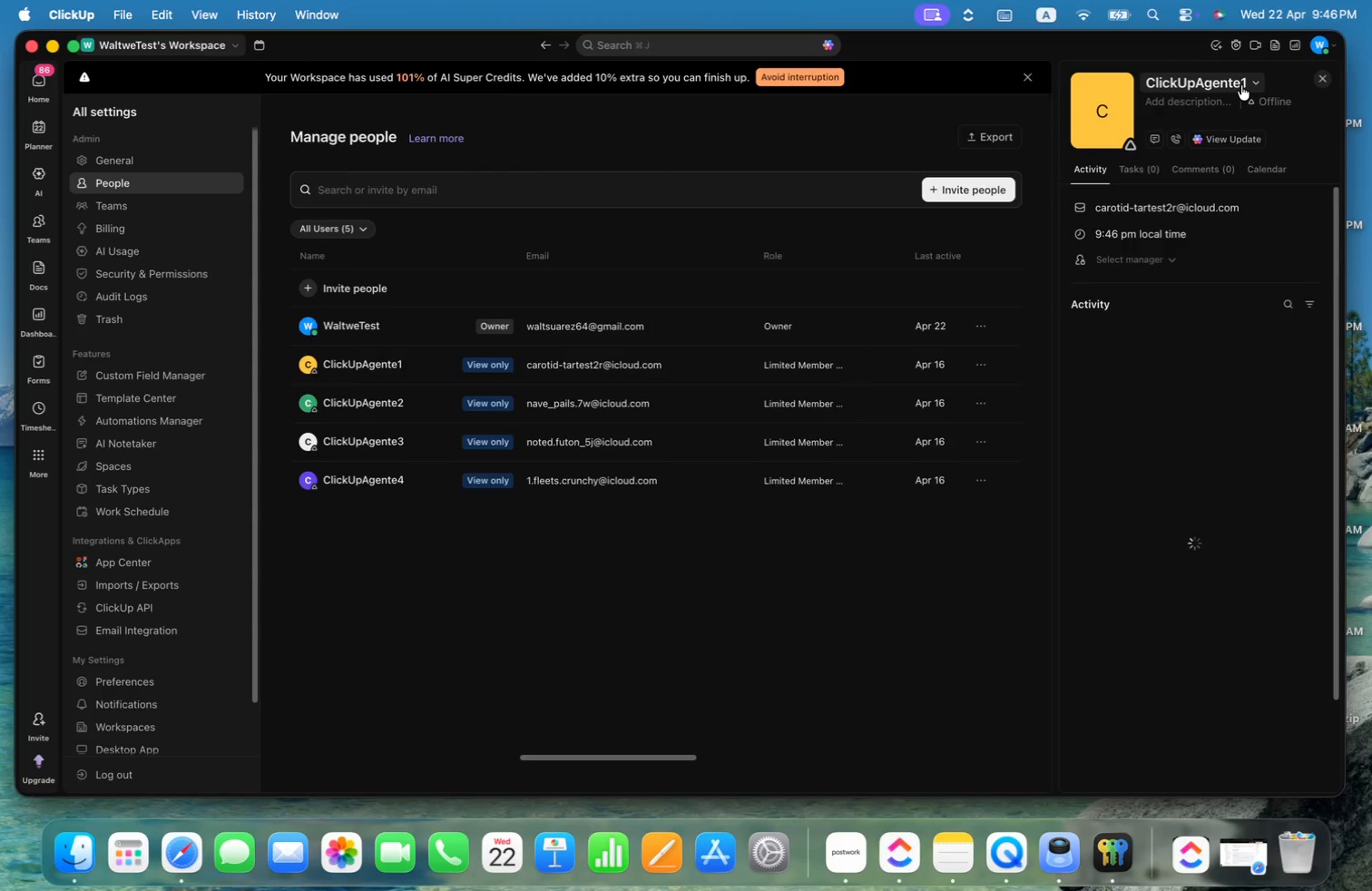 
left_click([1242, 86])
 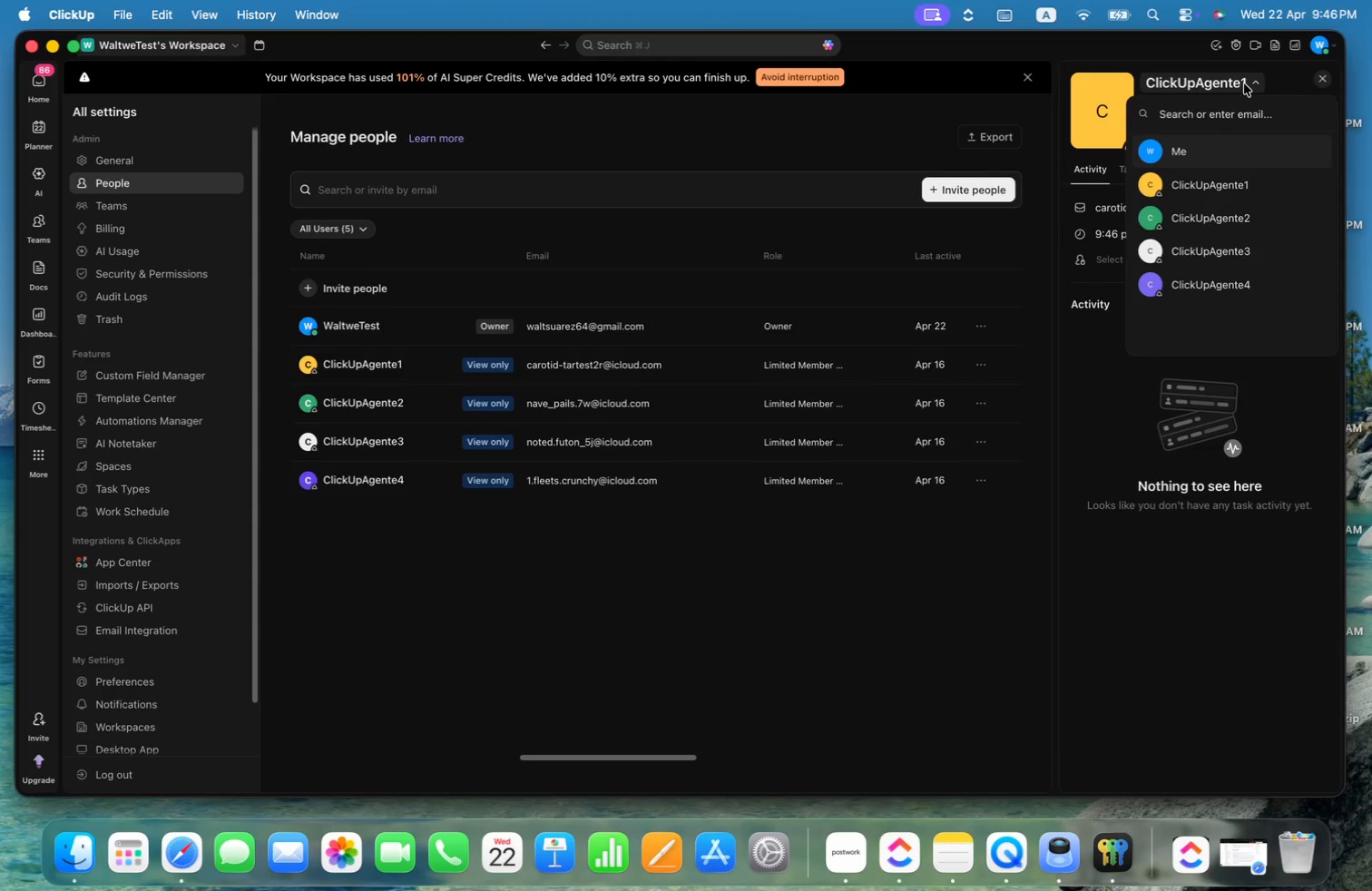 
left_click([1278, 83])
 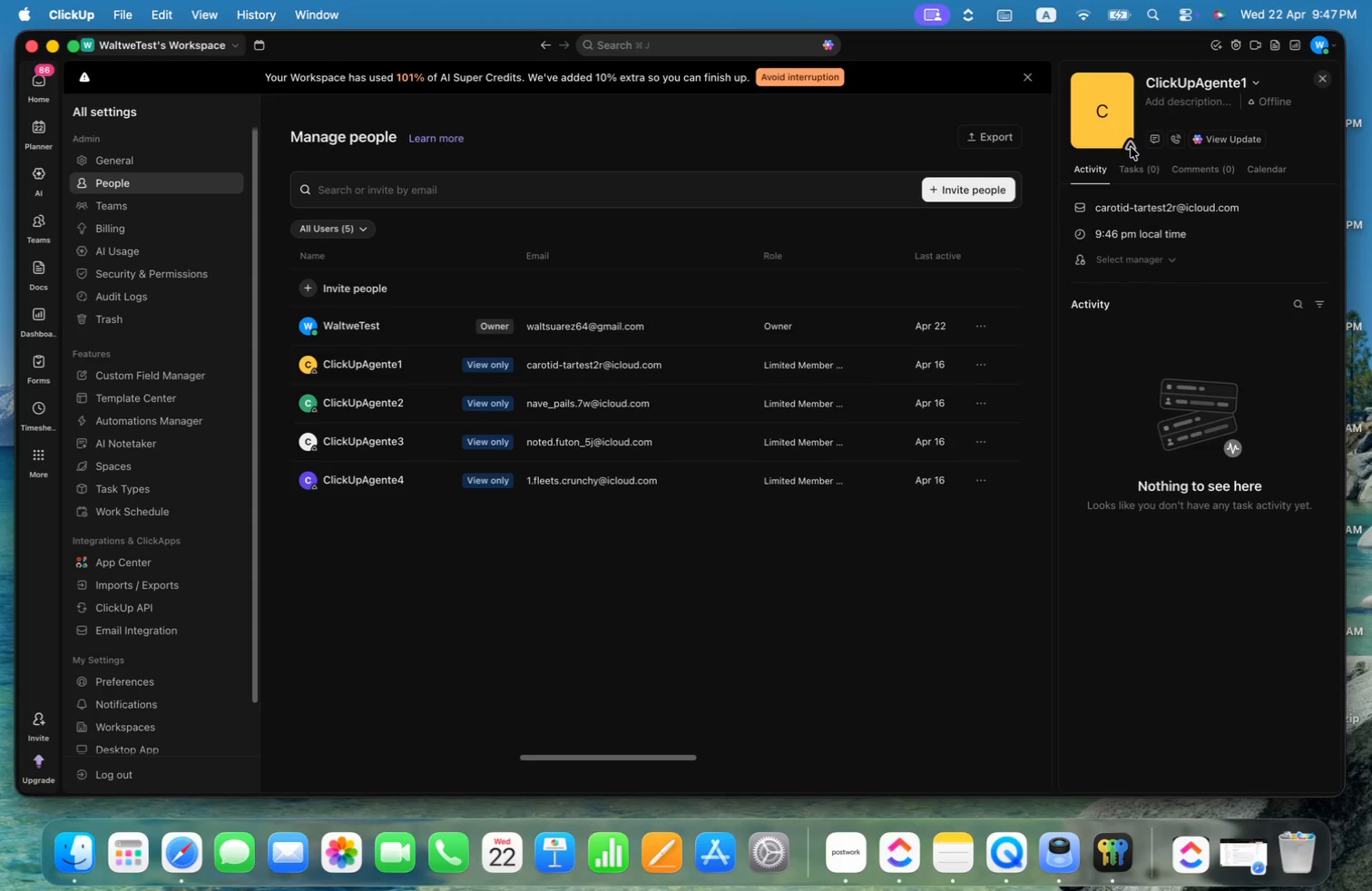 
wait(9.51)
 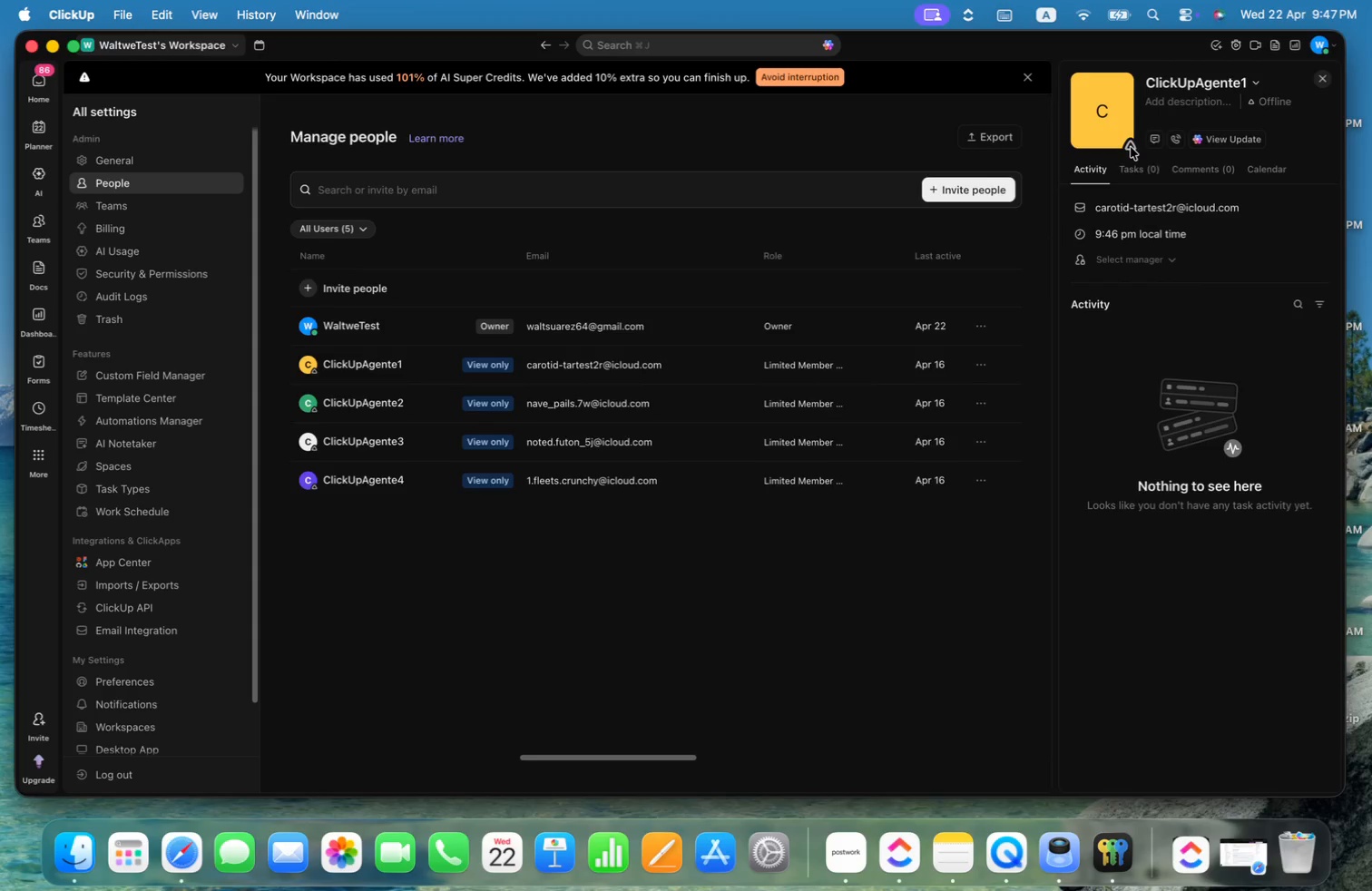 
mouse_move([1259, 85])
 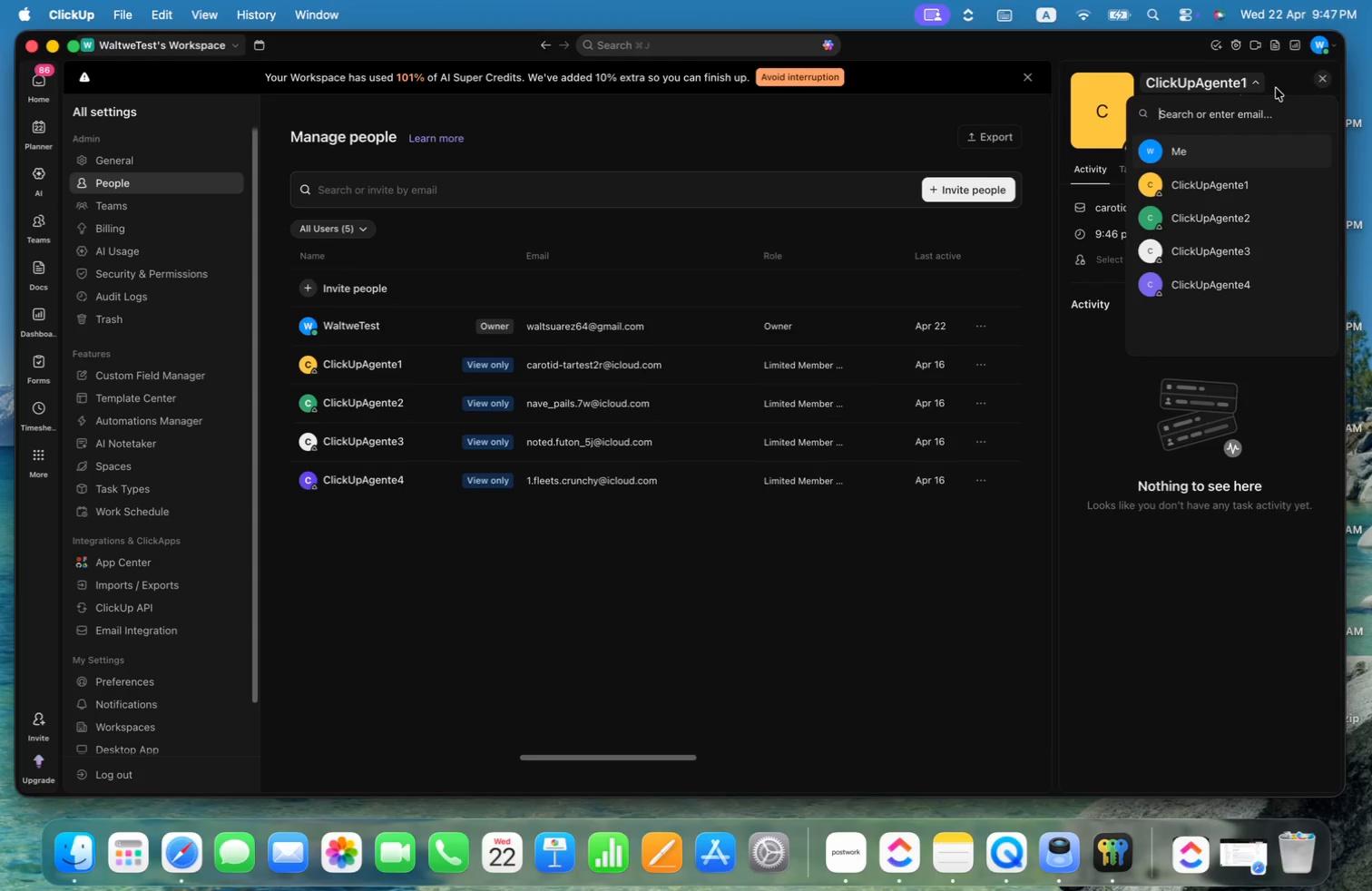 
left_click([1276, 88])
 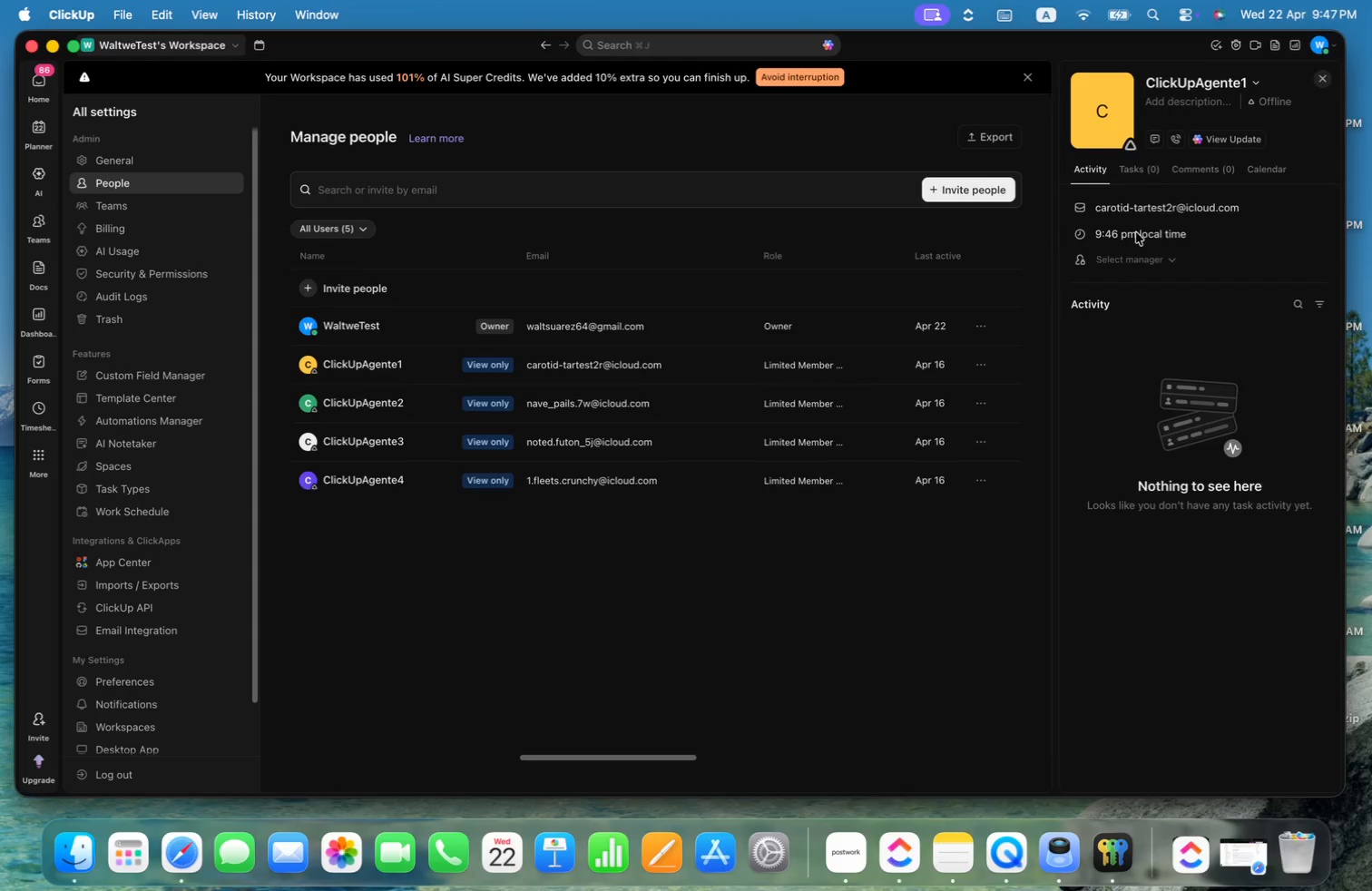 
left_click([1134, 167])
 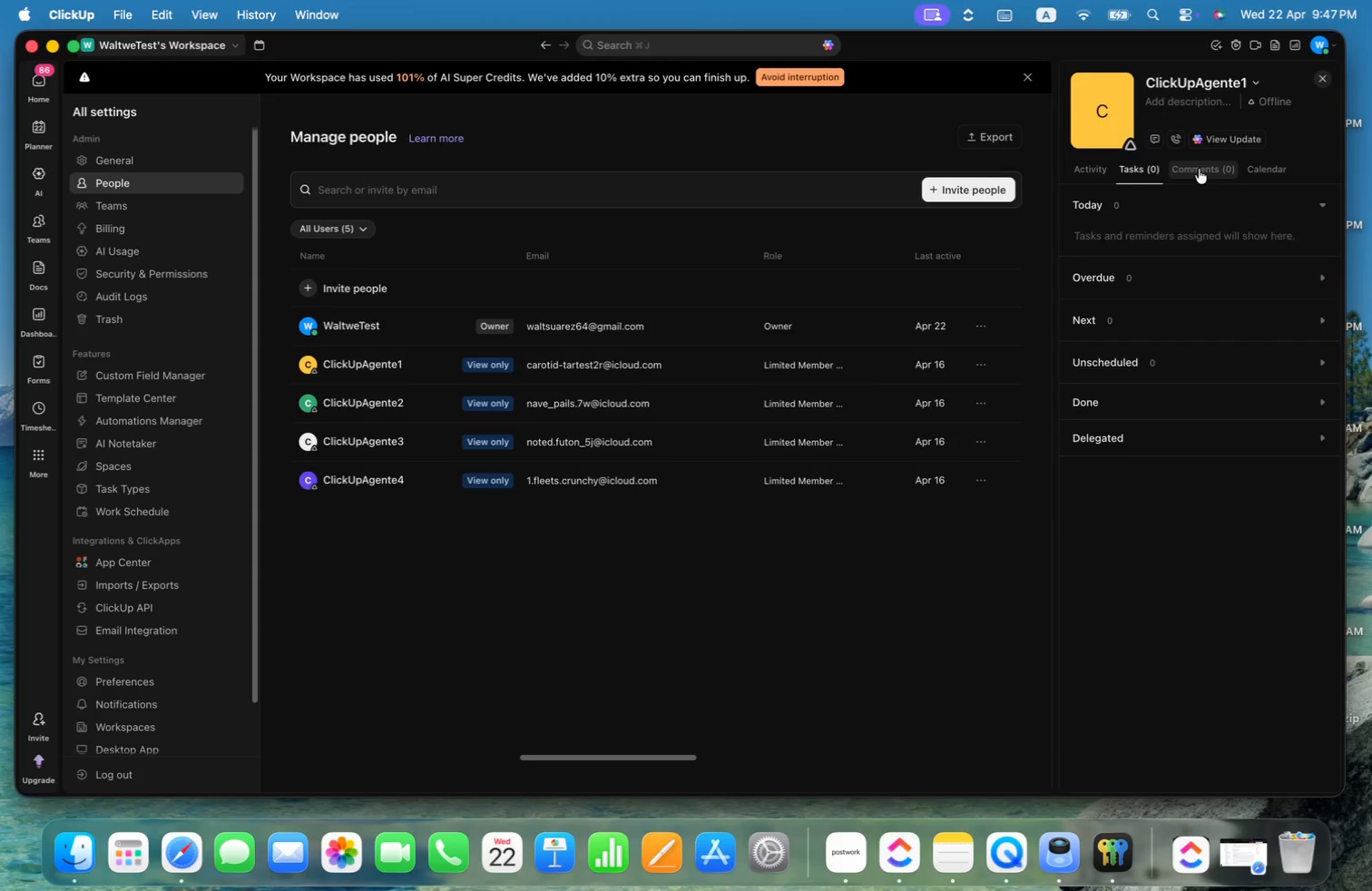 
left_click([1199, 169])
 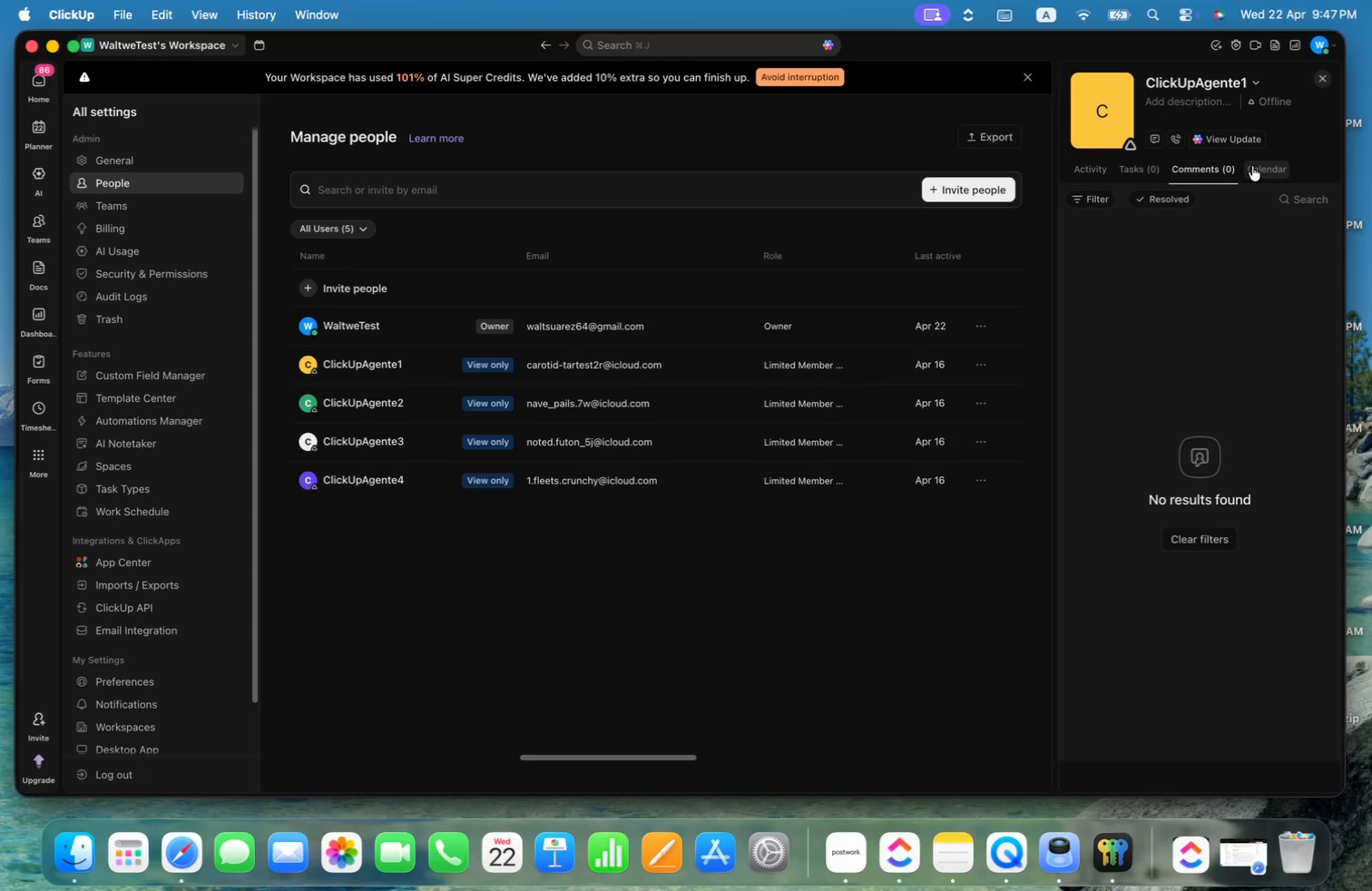 
left_click([1252, 166])
 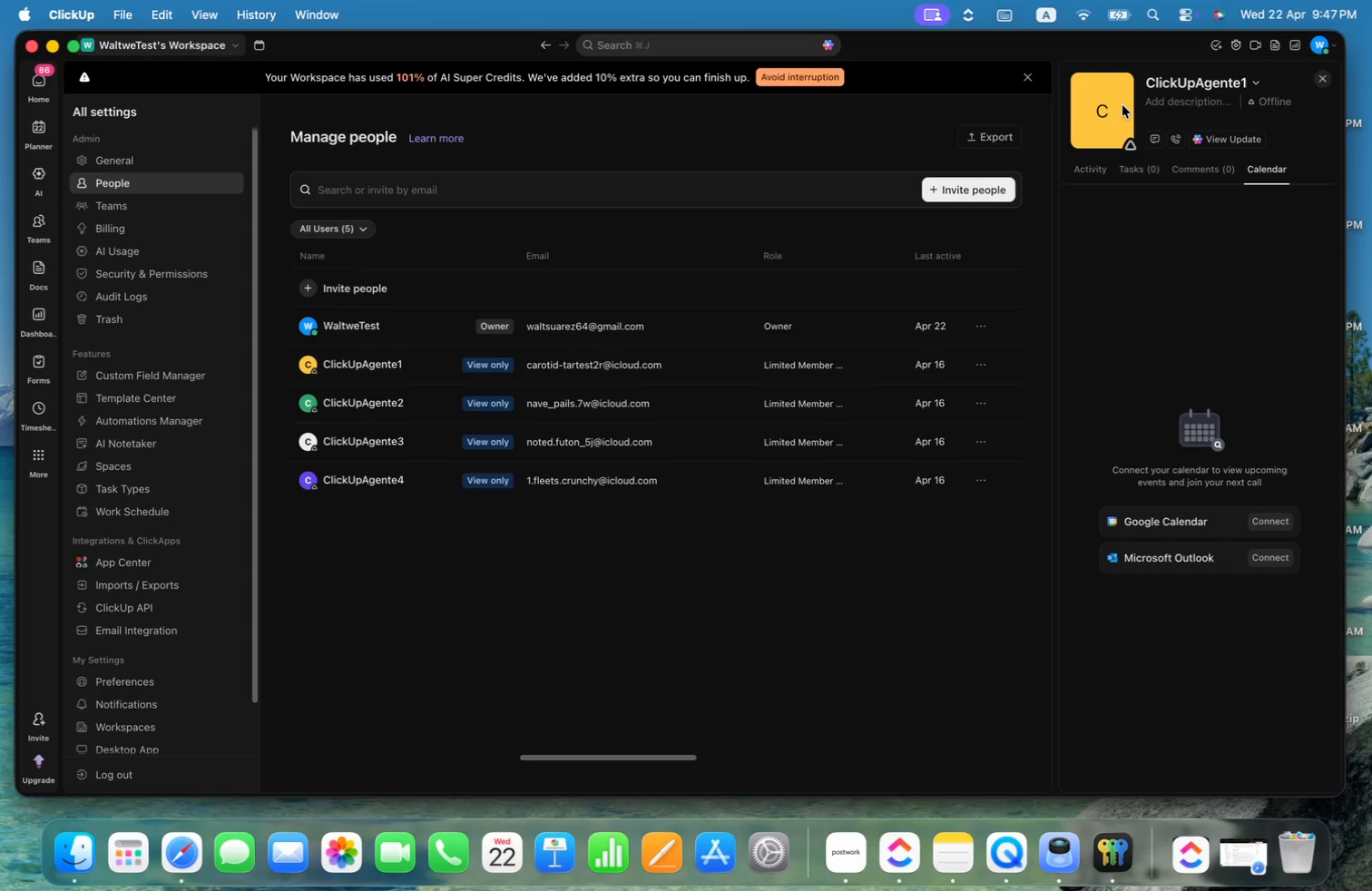 
double_click([1113, 111])
 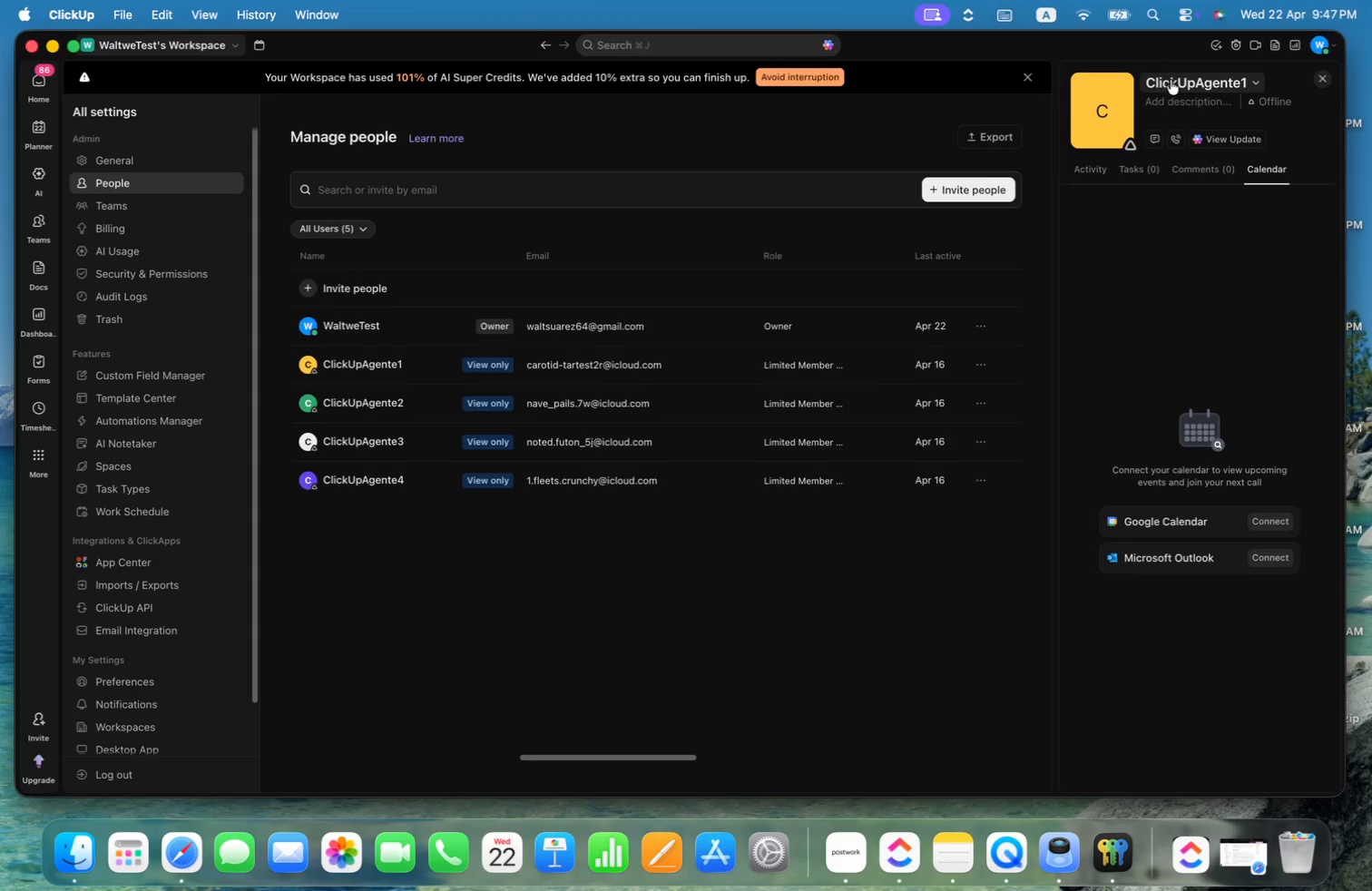 
left_click([1171, 80])
 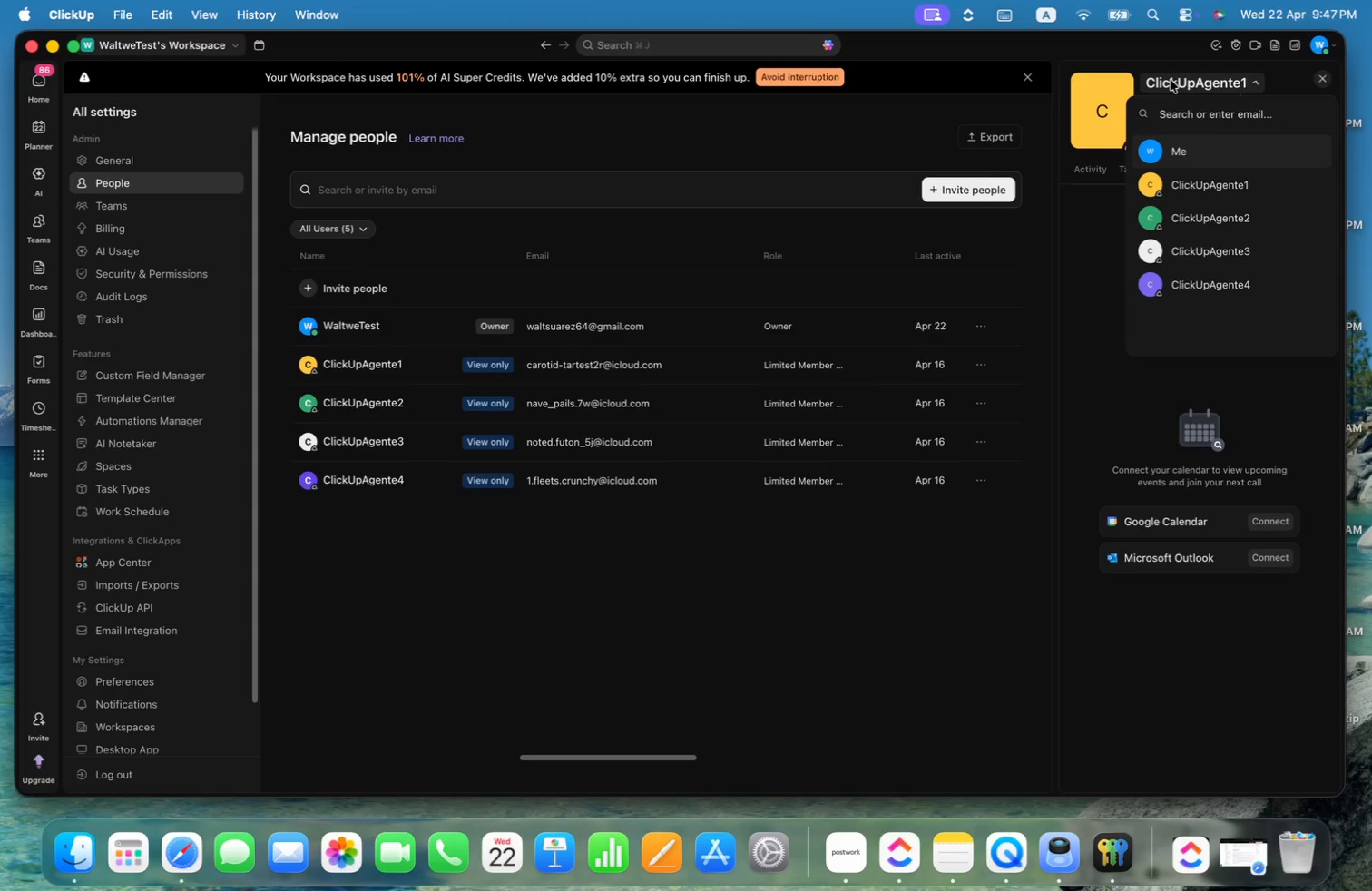 
right_click([1171, 80])
 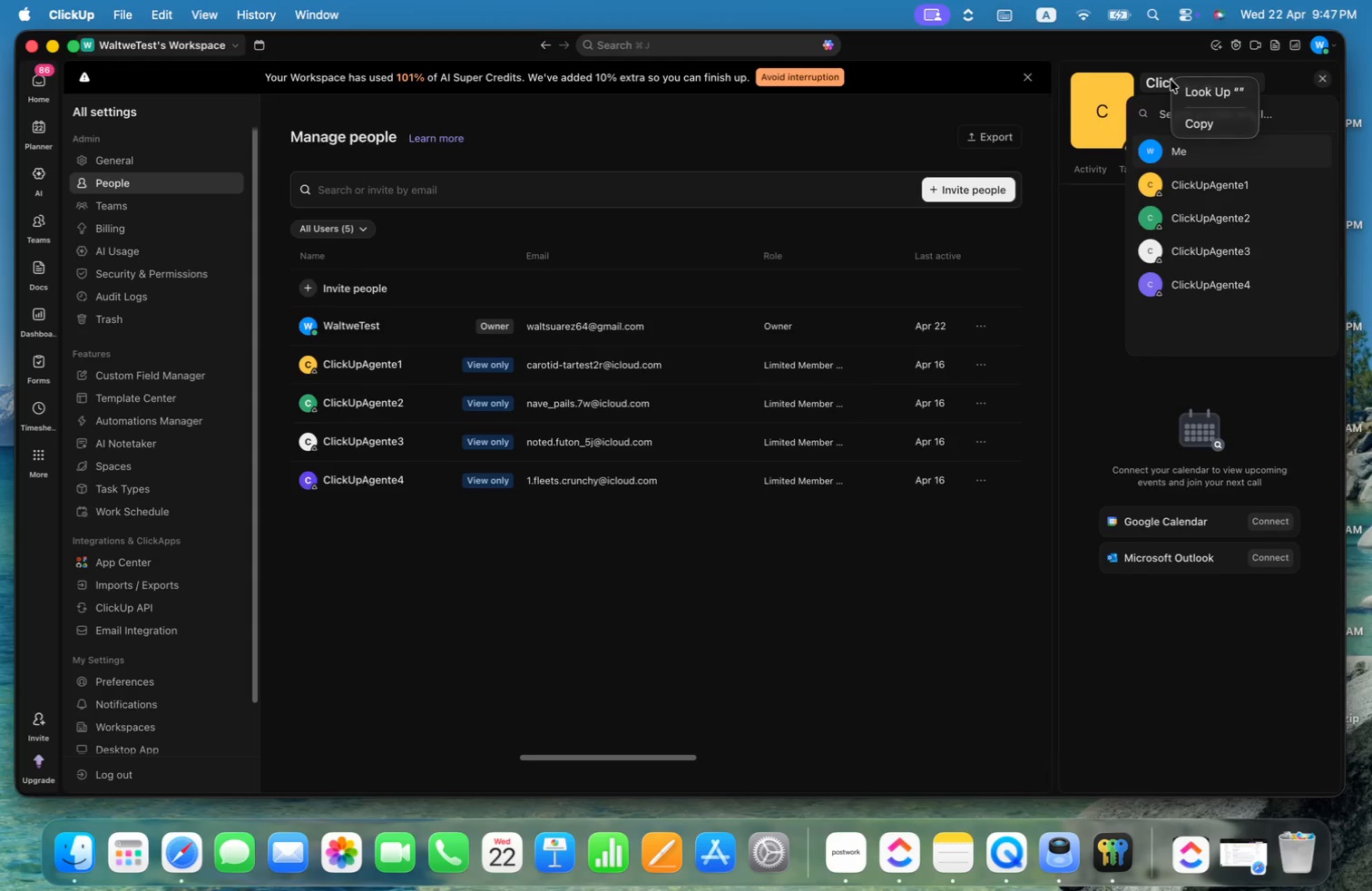 
left_click([1171, 80])
 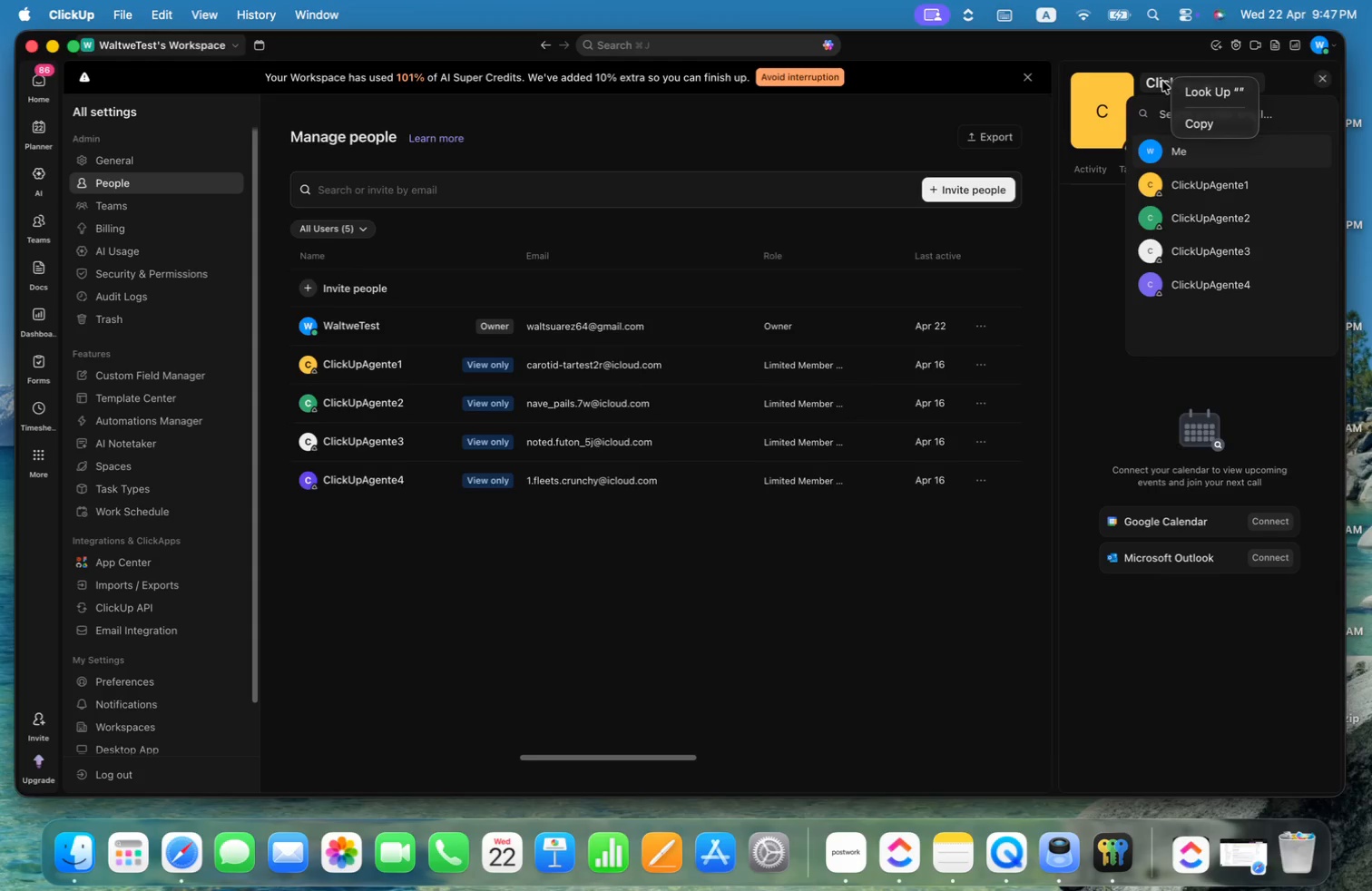 
left_click([1157, 82])
 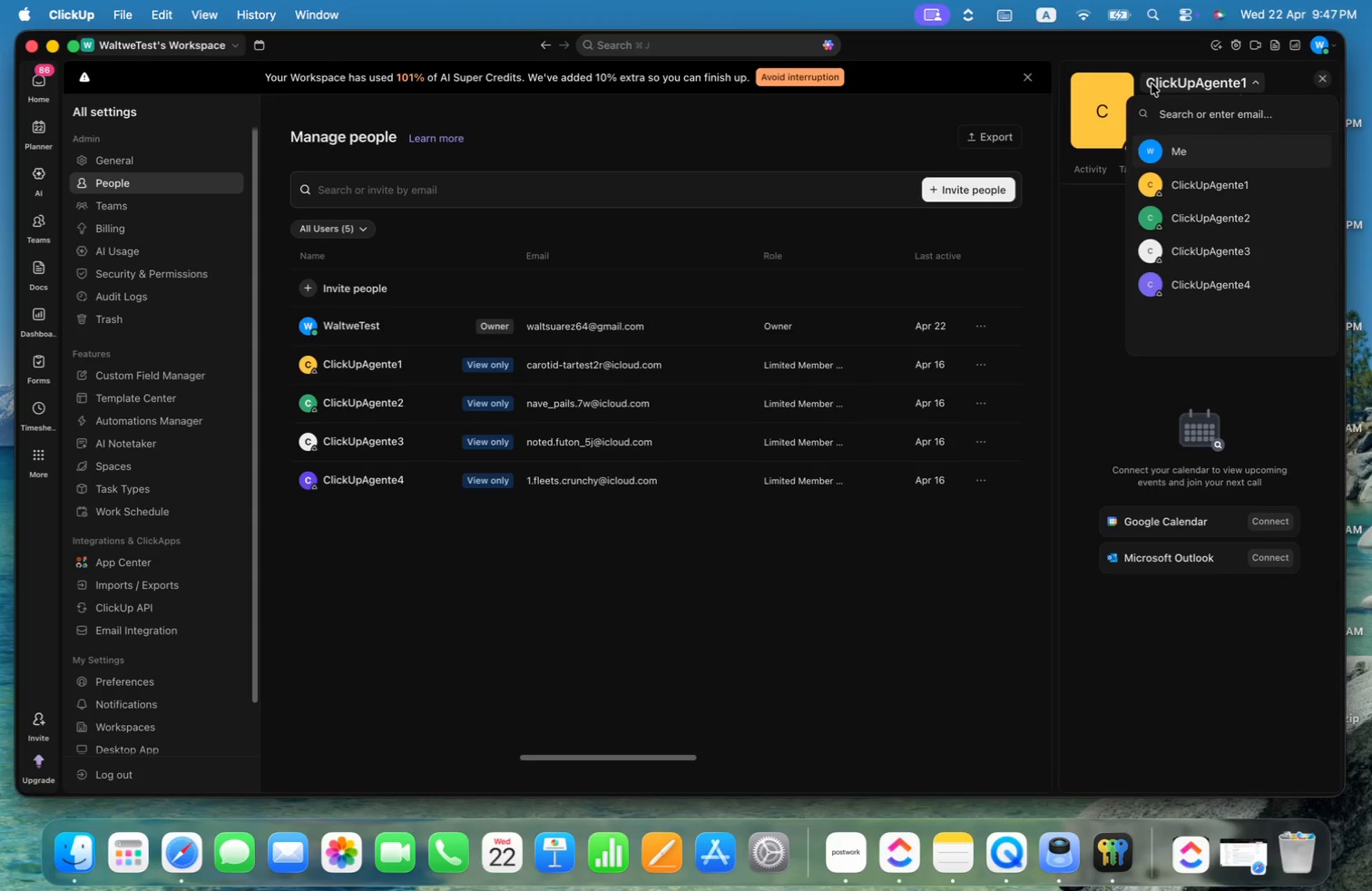 
left_click([1152, 83])
 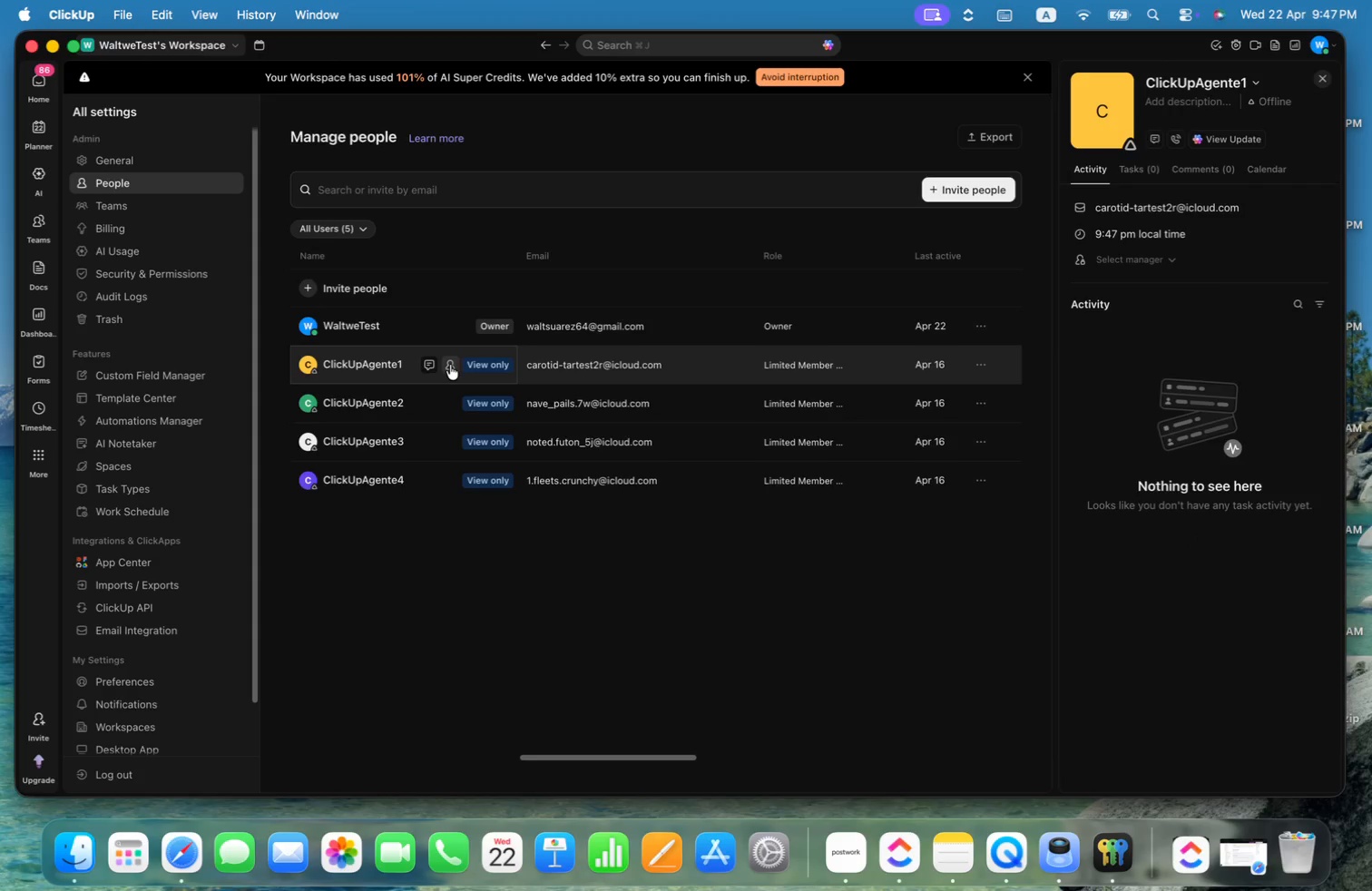 
wait(11.83)
 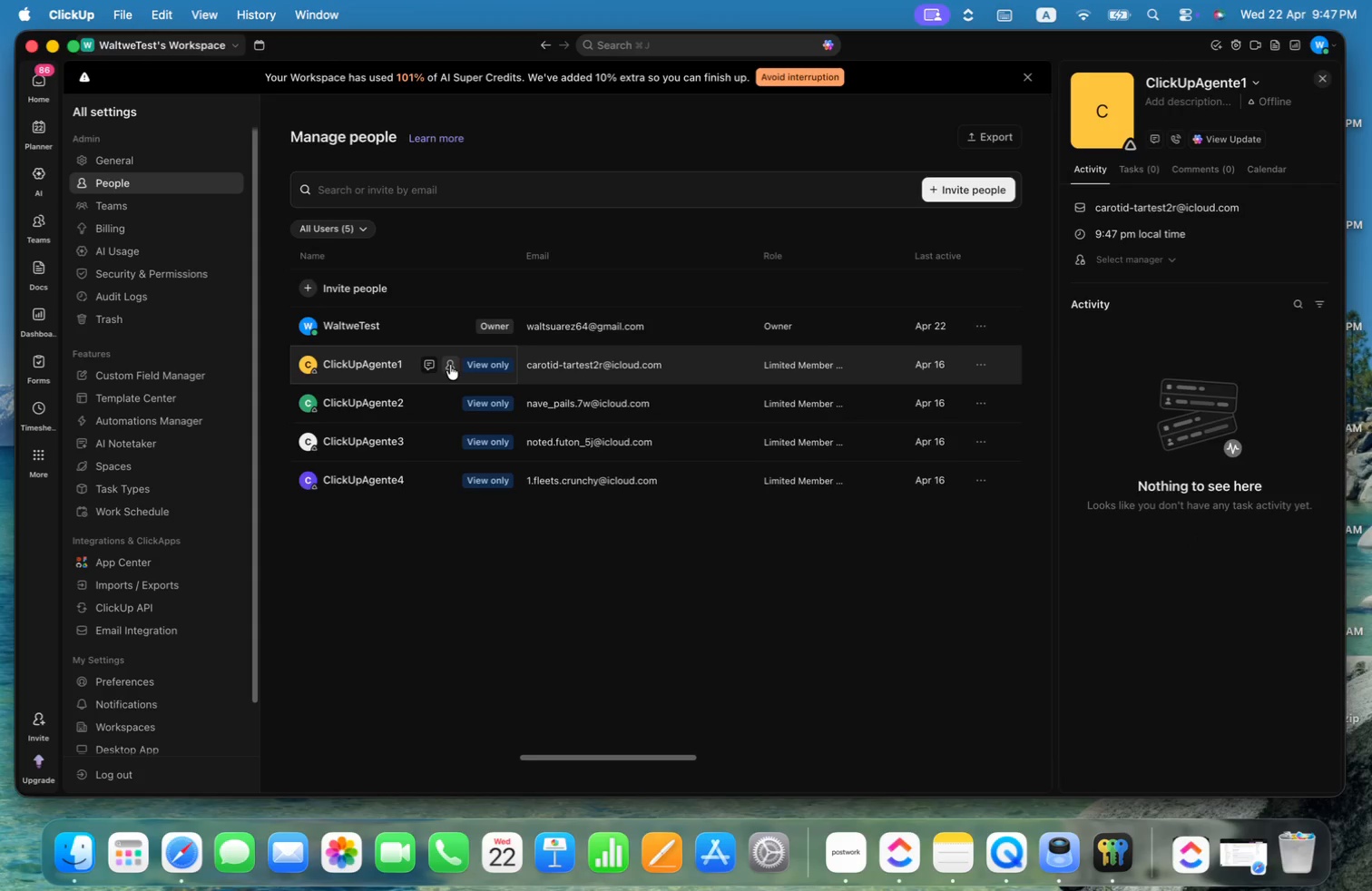 
left_click([979, 363])
 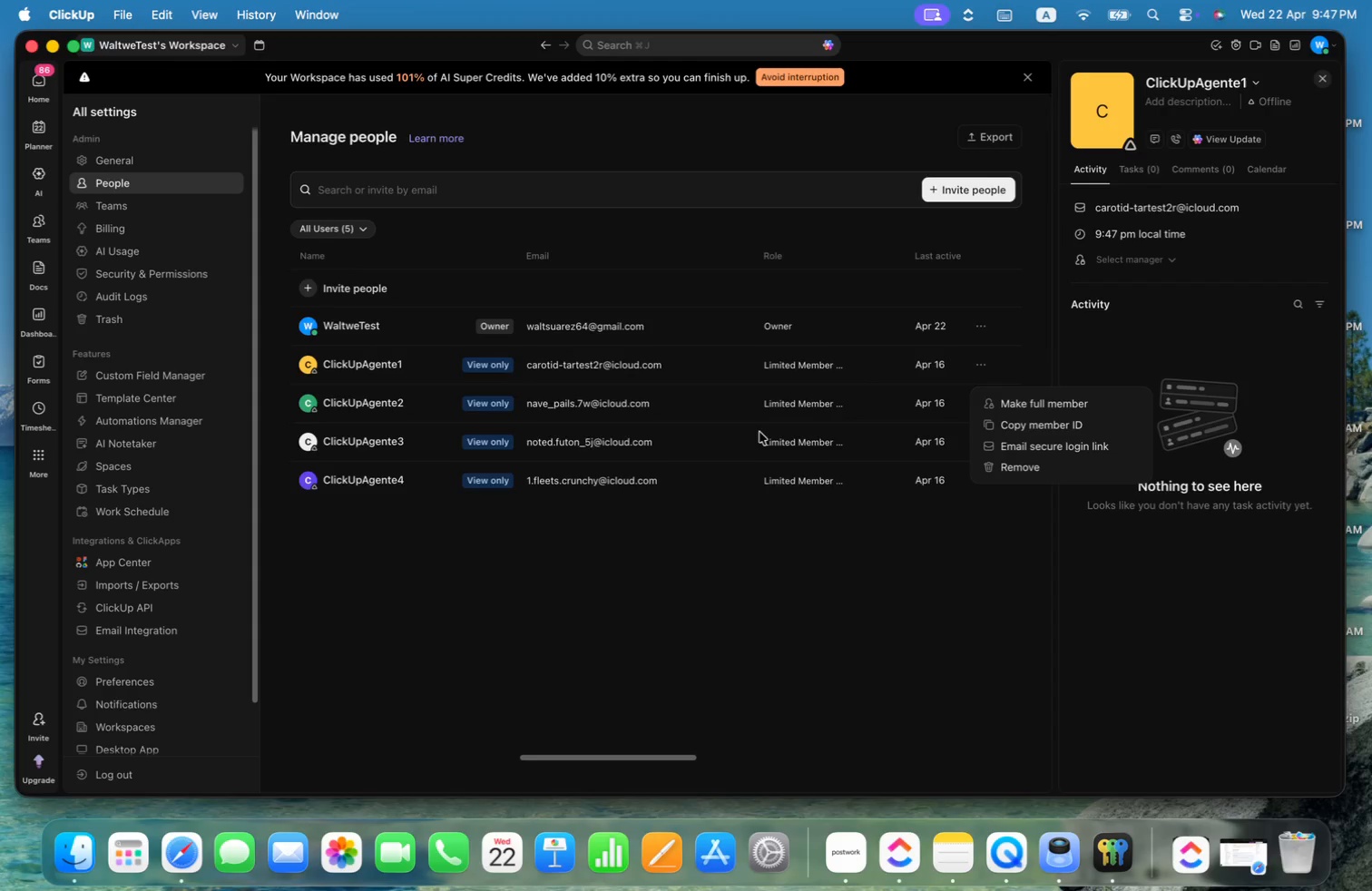 
left_click([432, 563])
 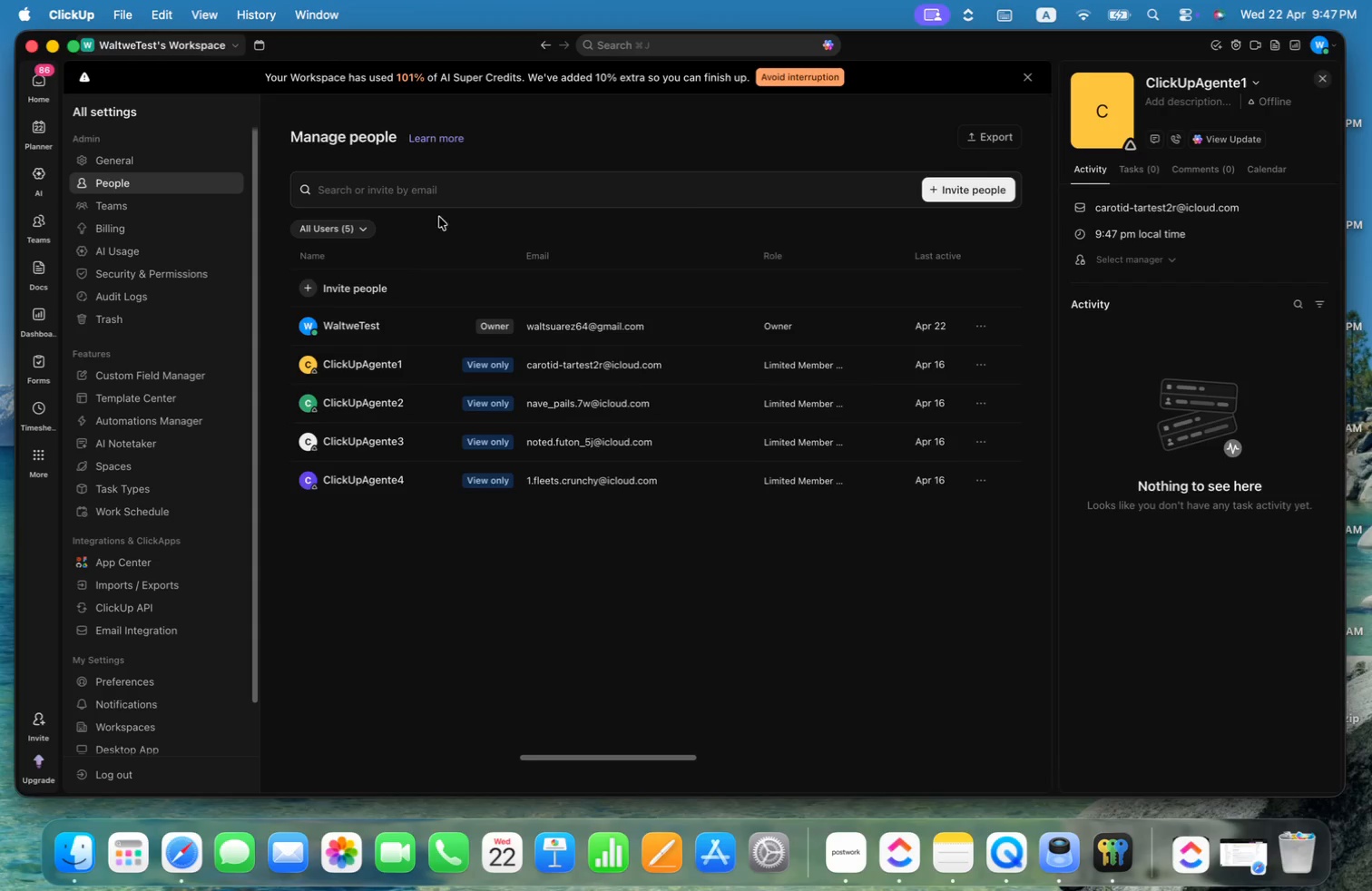 
left_click([858, 194])
 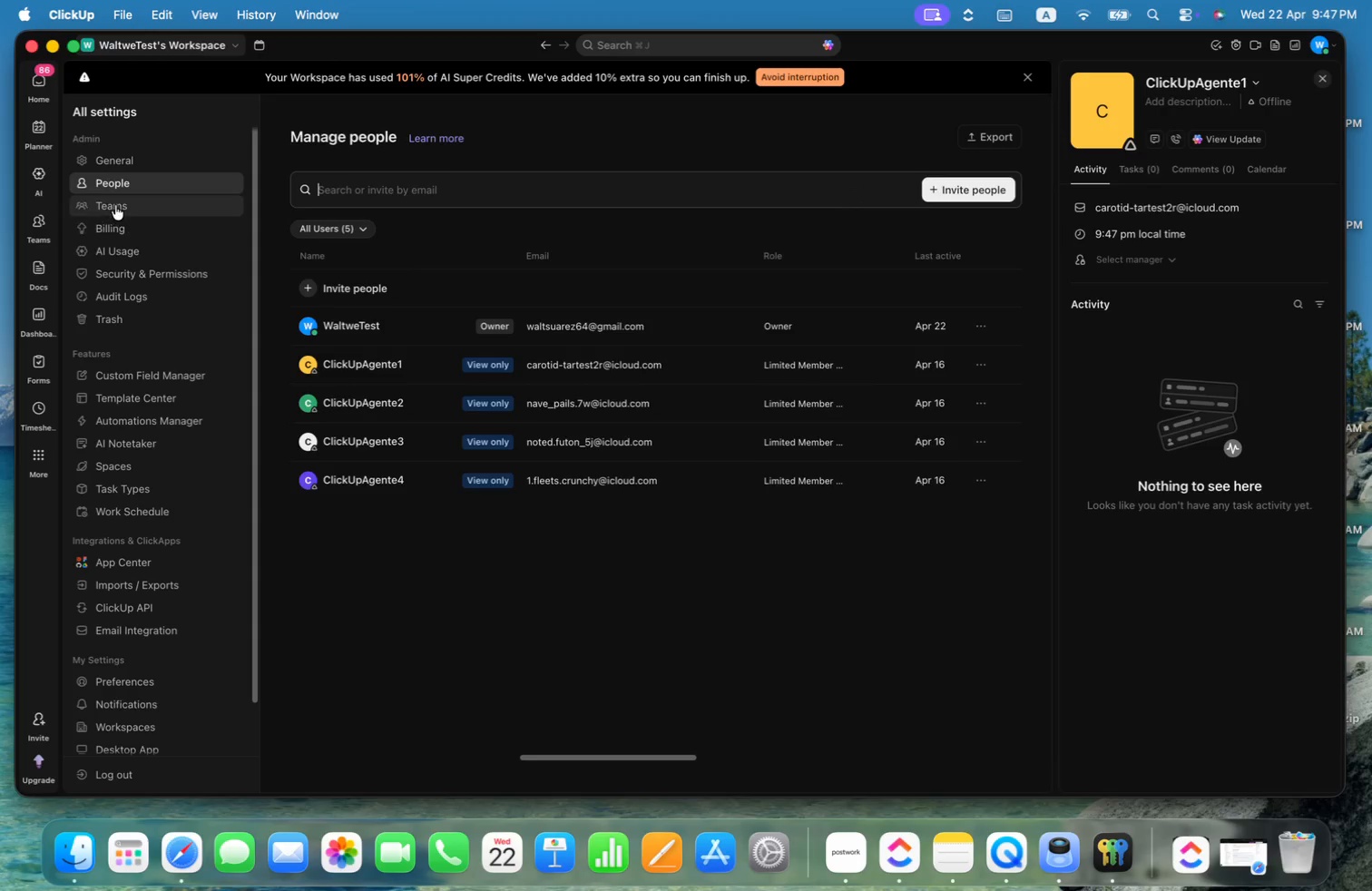 
left_click([115, 205])
 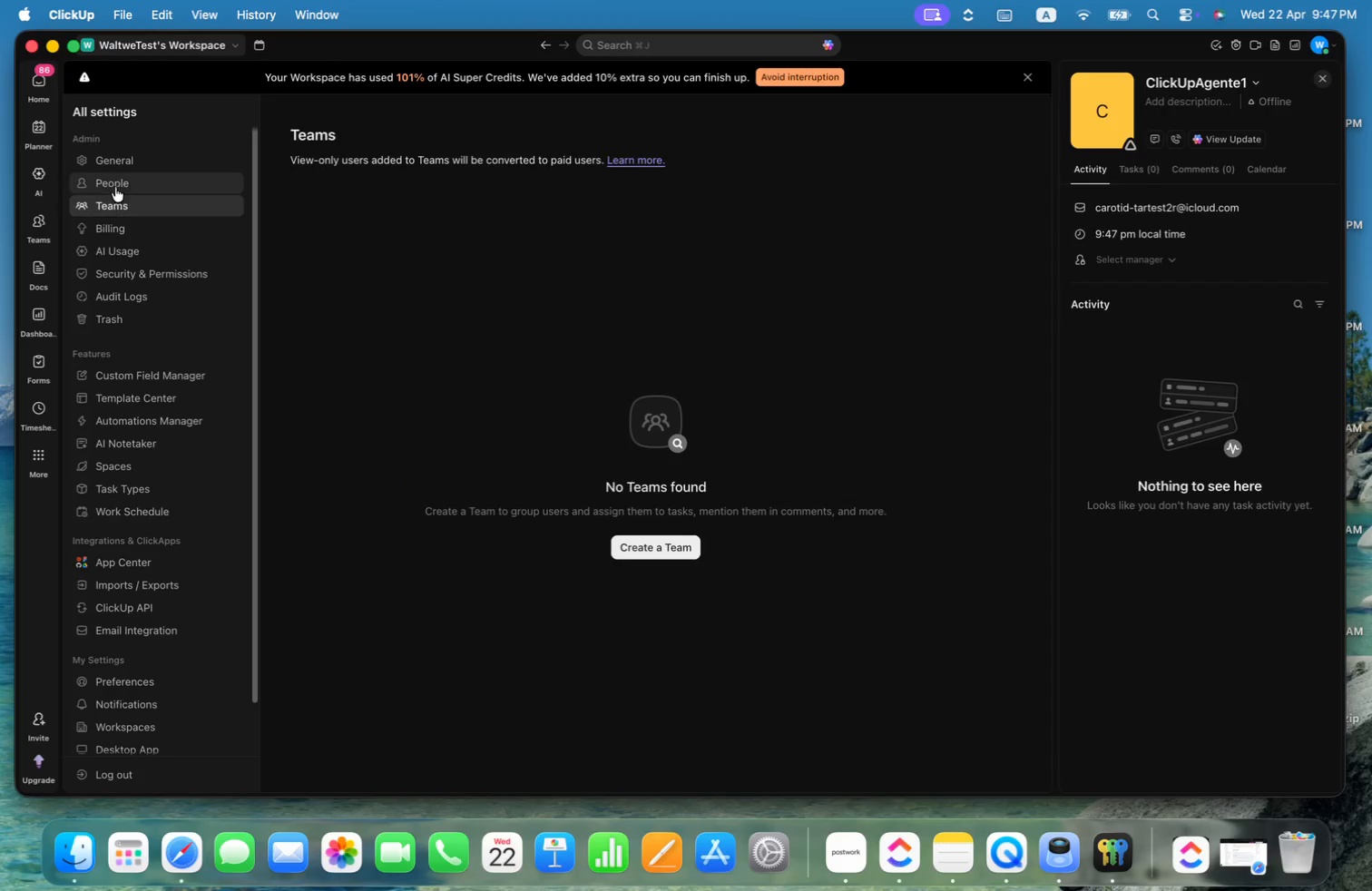 
left_click([122, 177])
 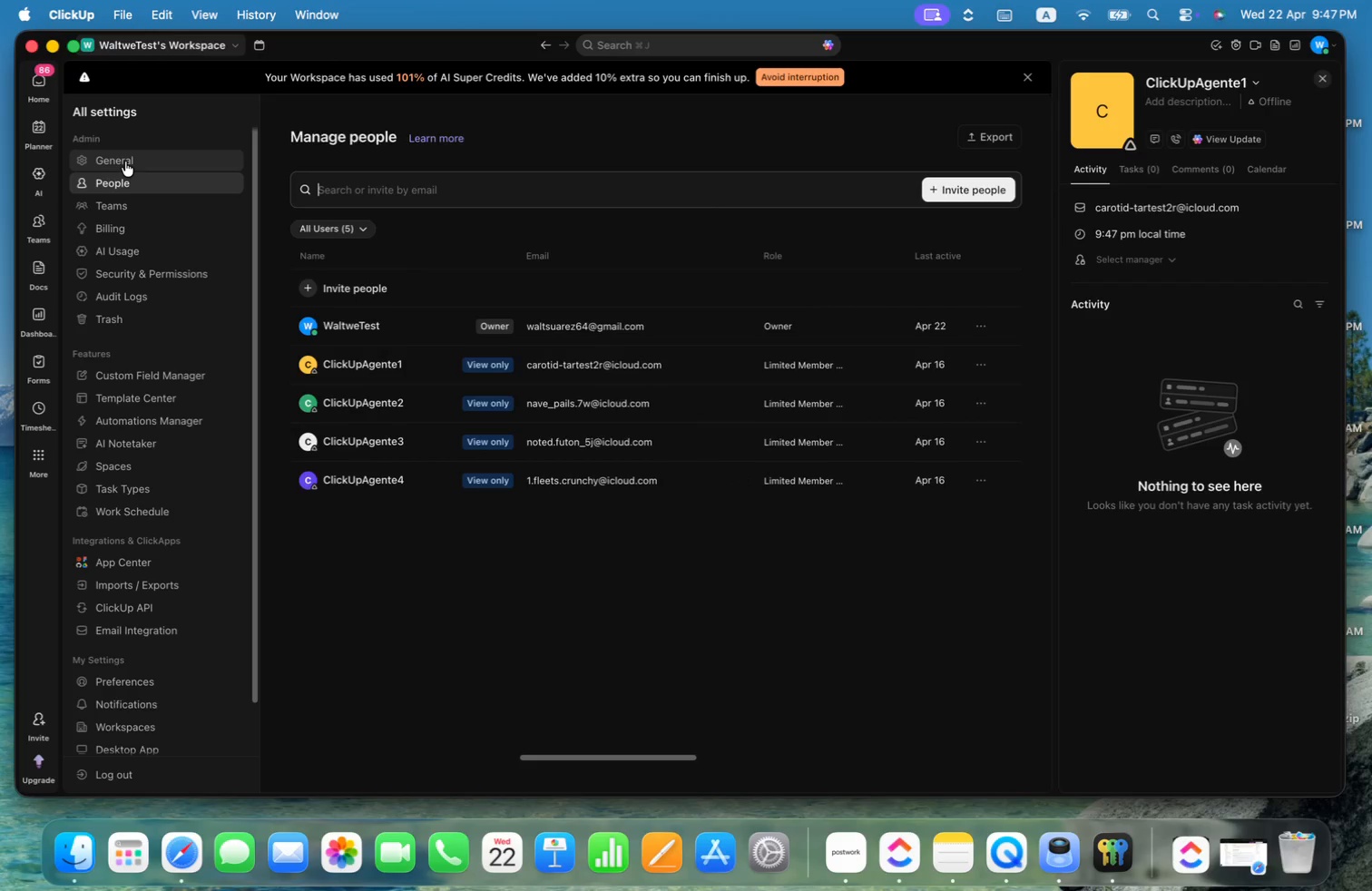 
left_click([125, 162])
 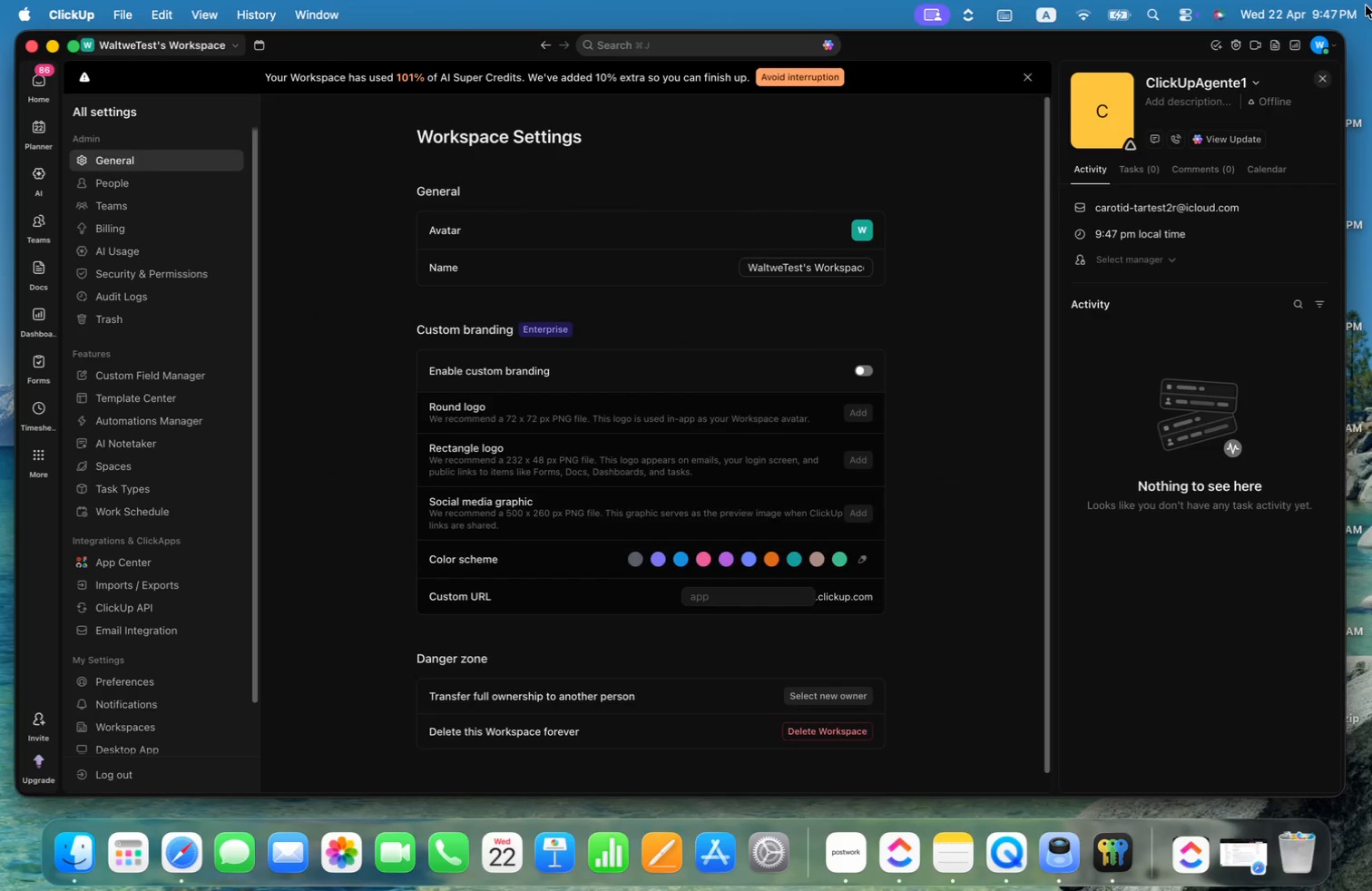 
left_click([1319, 77])
 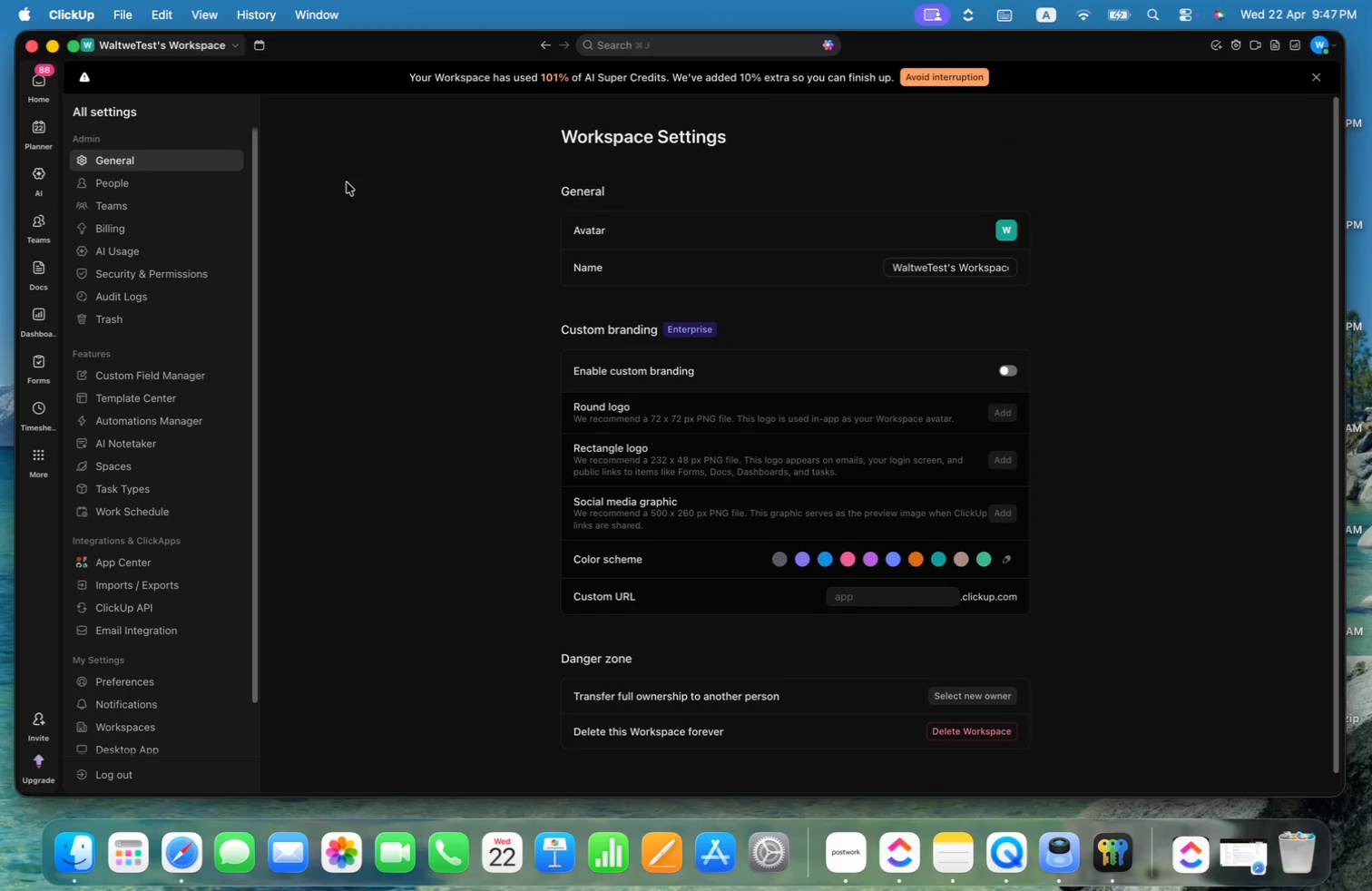 
mouse_move([40, 88])
 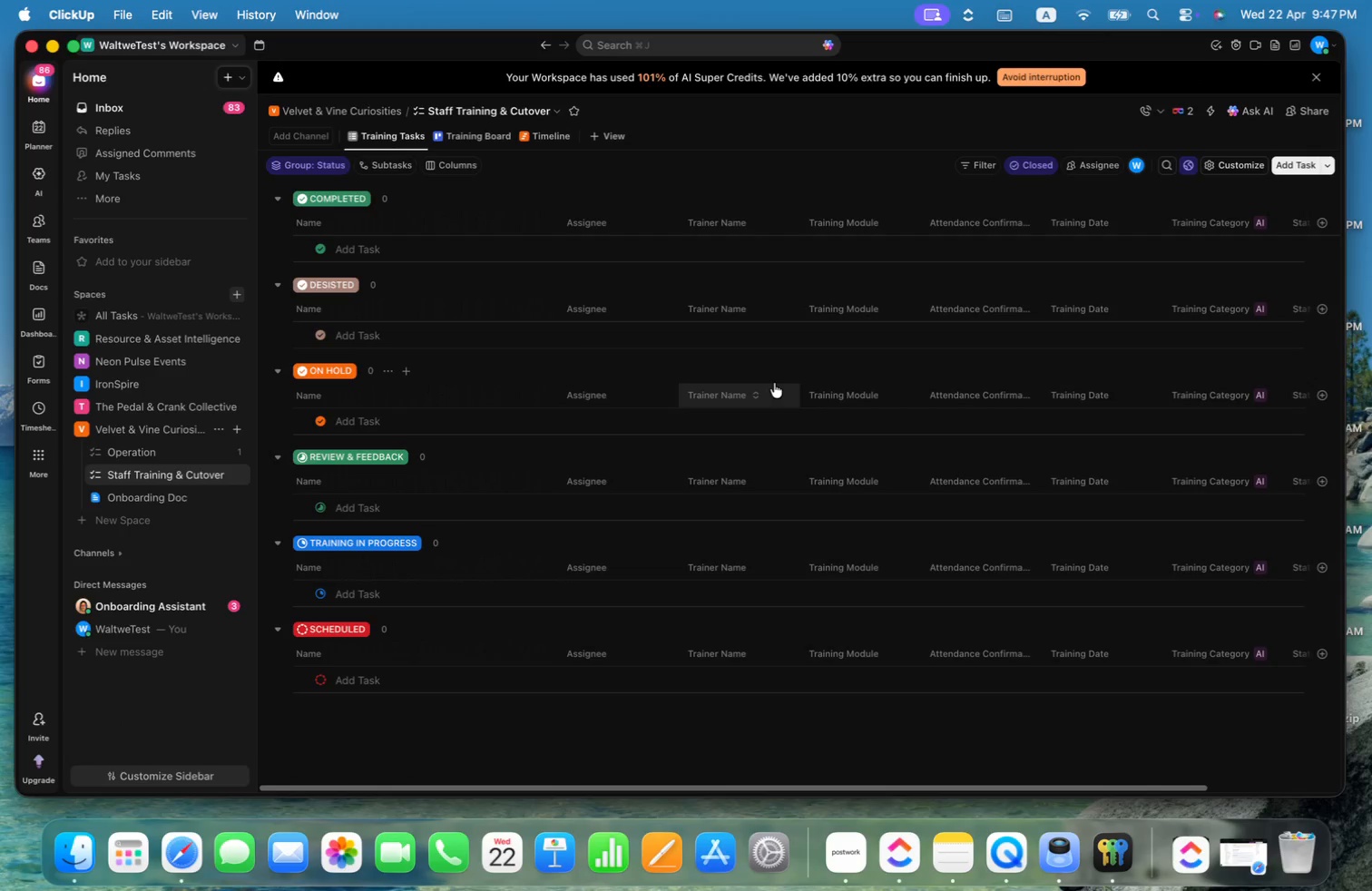 
wait(10.29)
 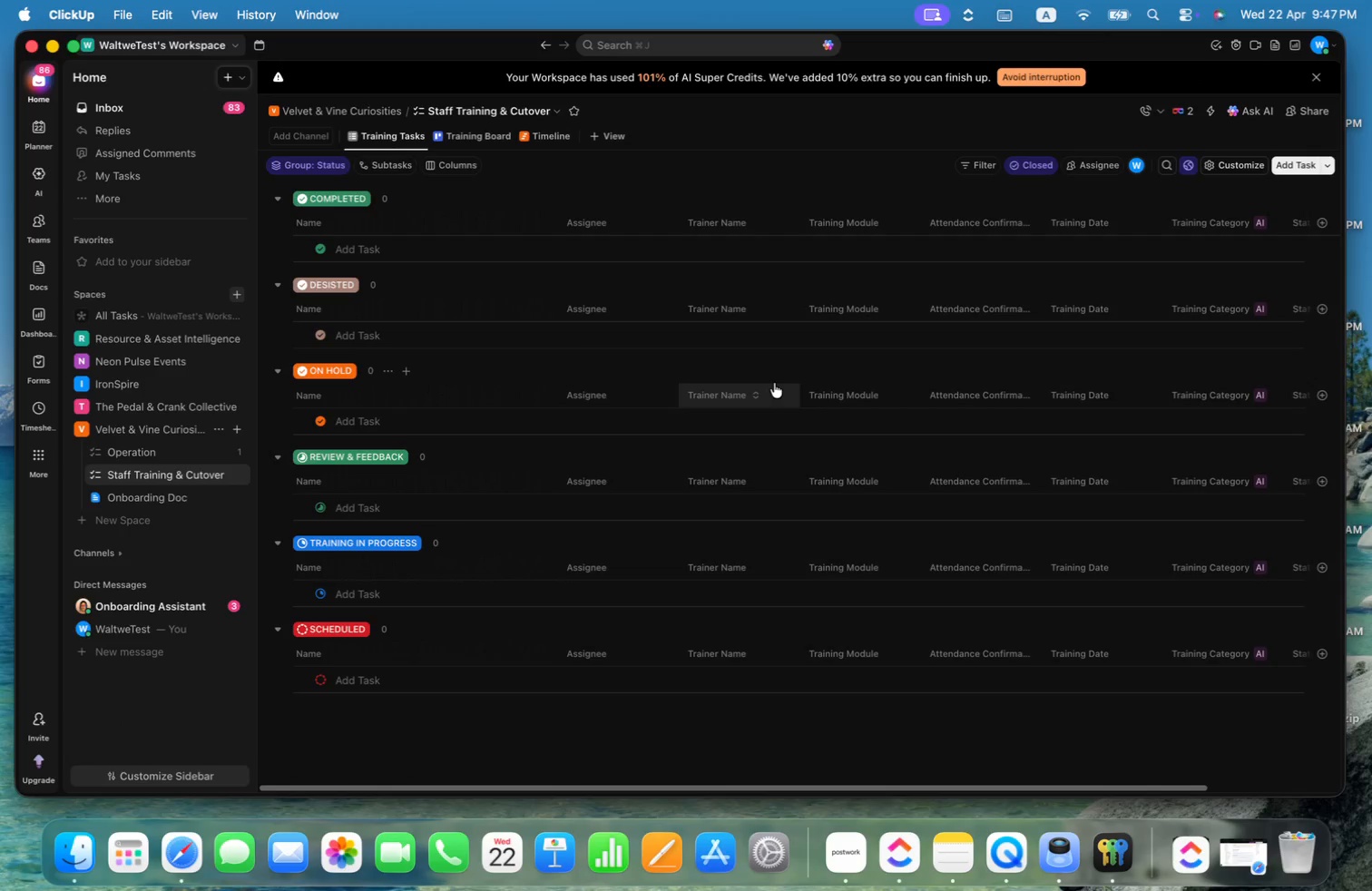 
left_click([545, 272])
 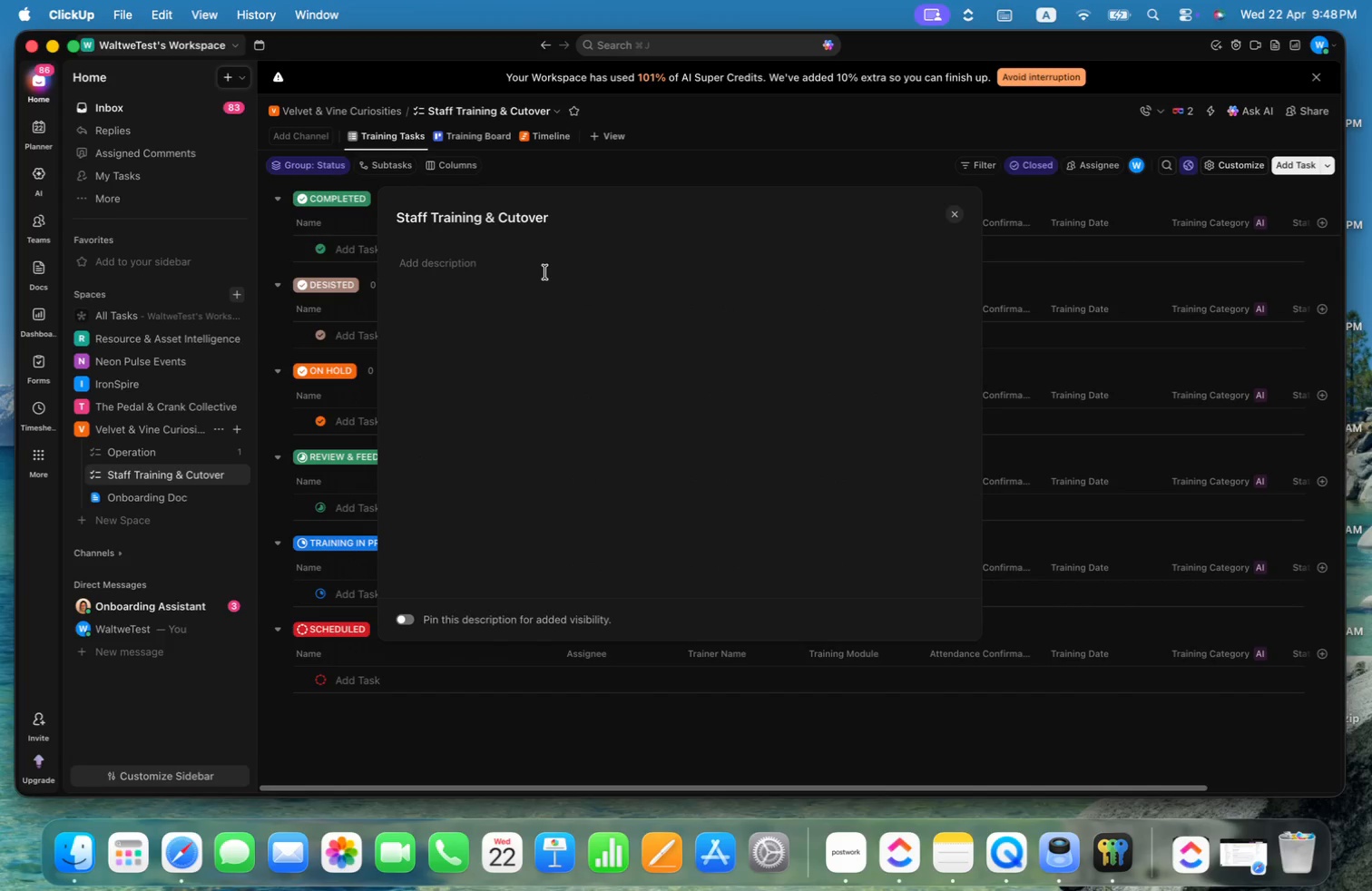 
key(Meta+CommandLeft)
 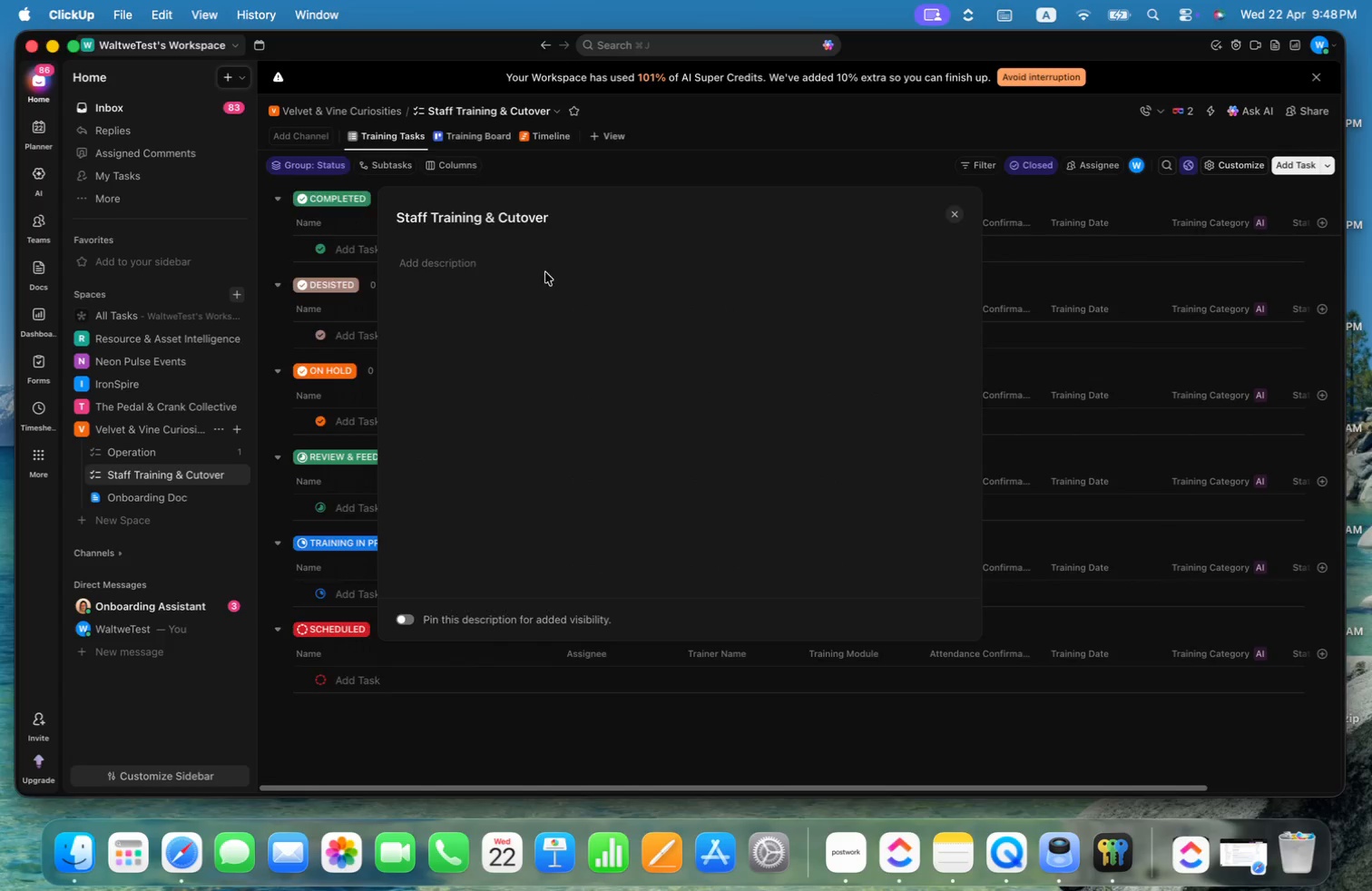 
key(Meta+Tab)